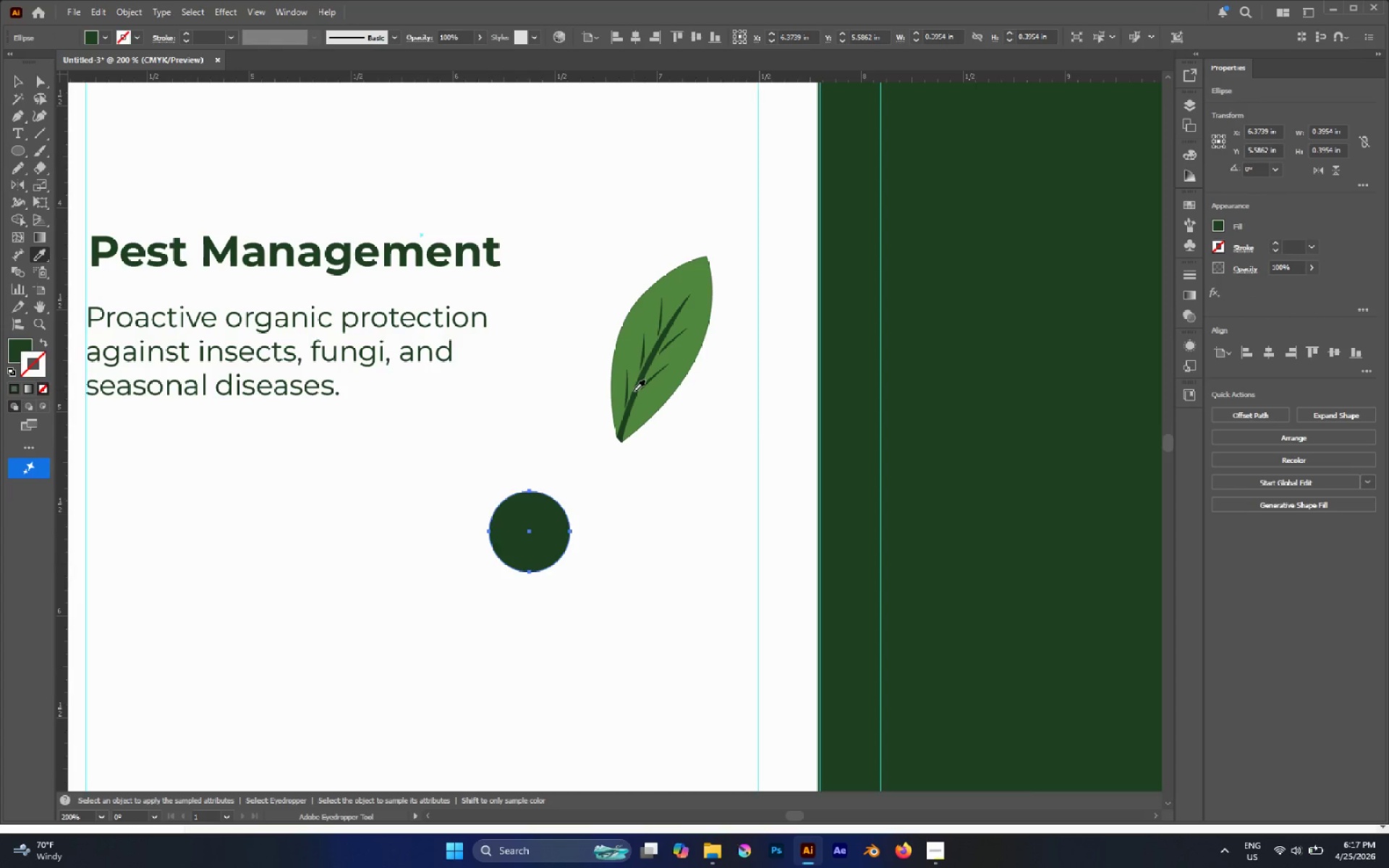 
key(Shift+X)
 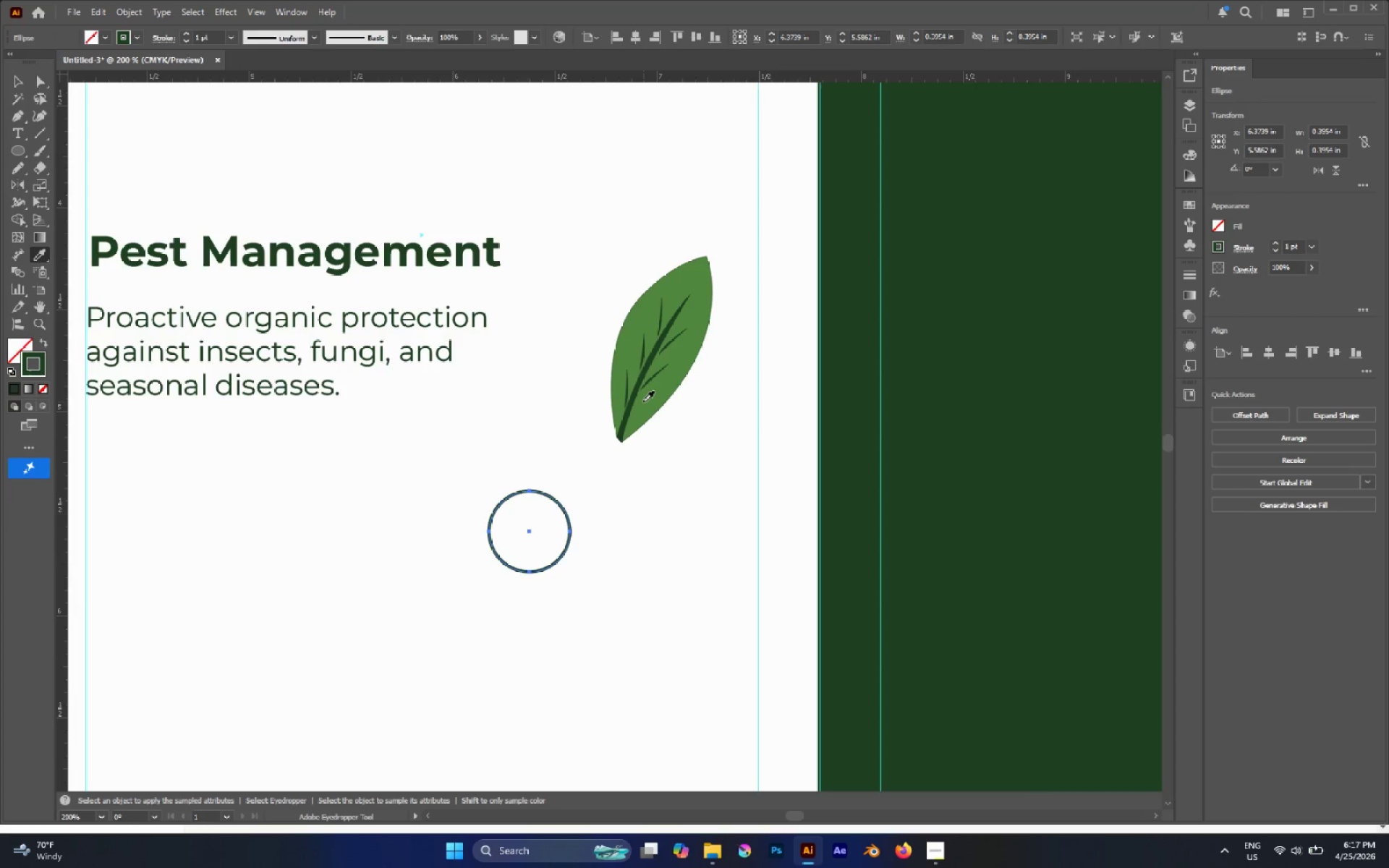 
key(V)
 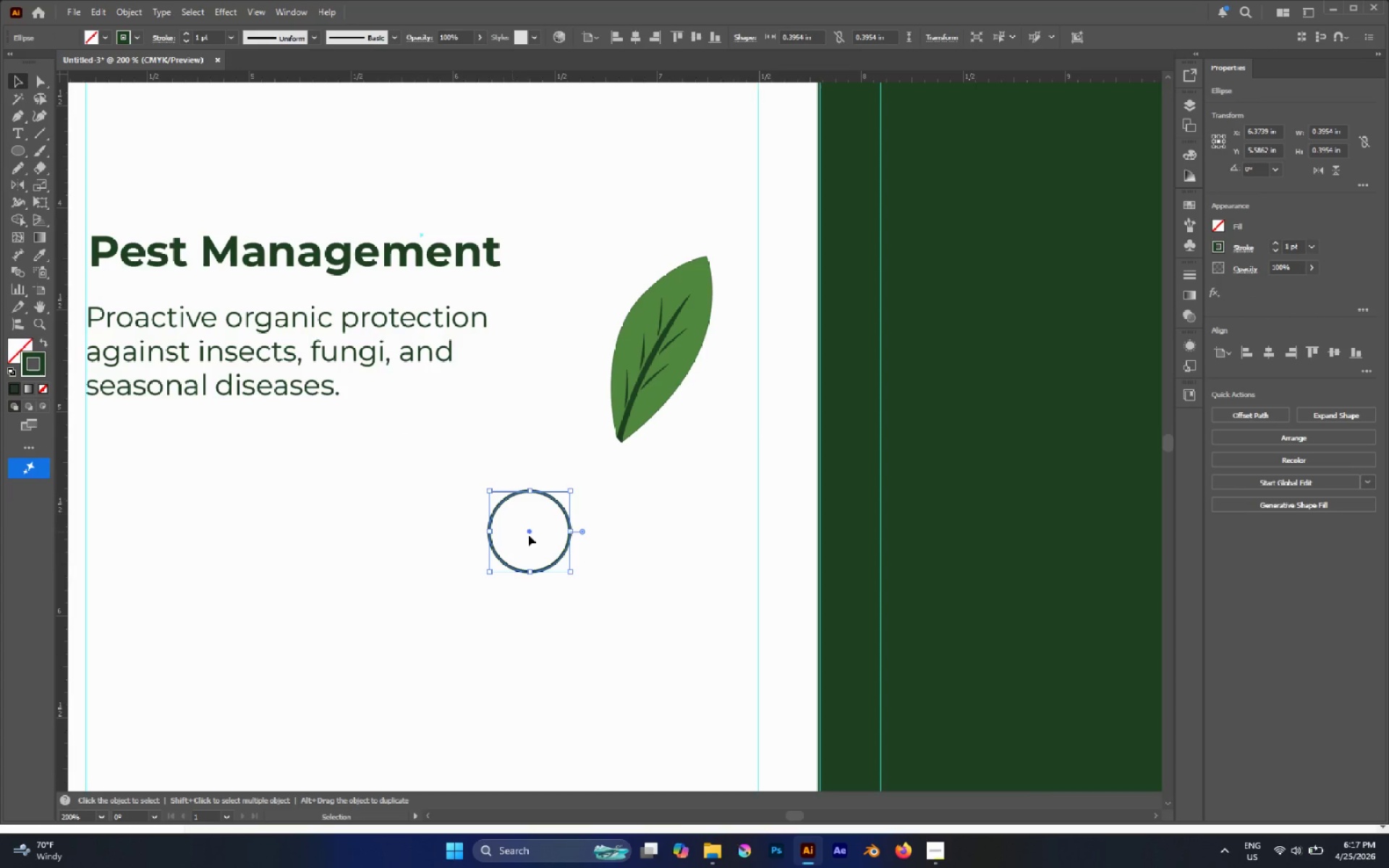 
hold_key(key=AltLeft, duration=2.36)
hold_key(key=ShiftLeft, duration=2.22)
left_click_drag(start_coordinate=[572, 493], to_coordinate=[566, 501])
 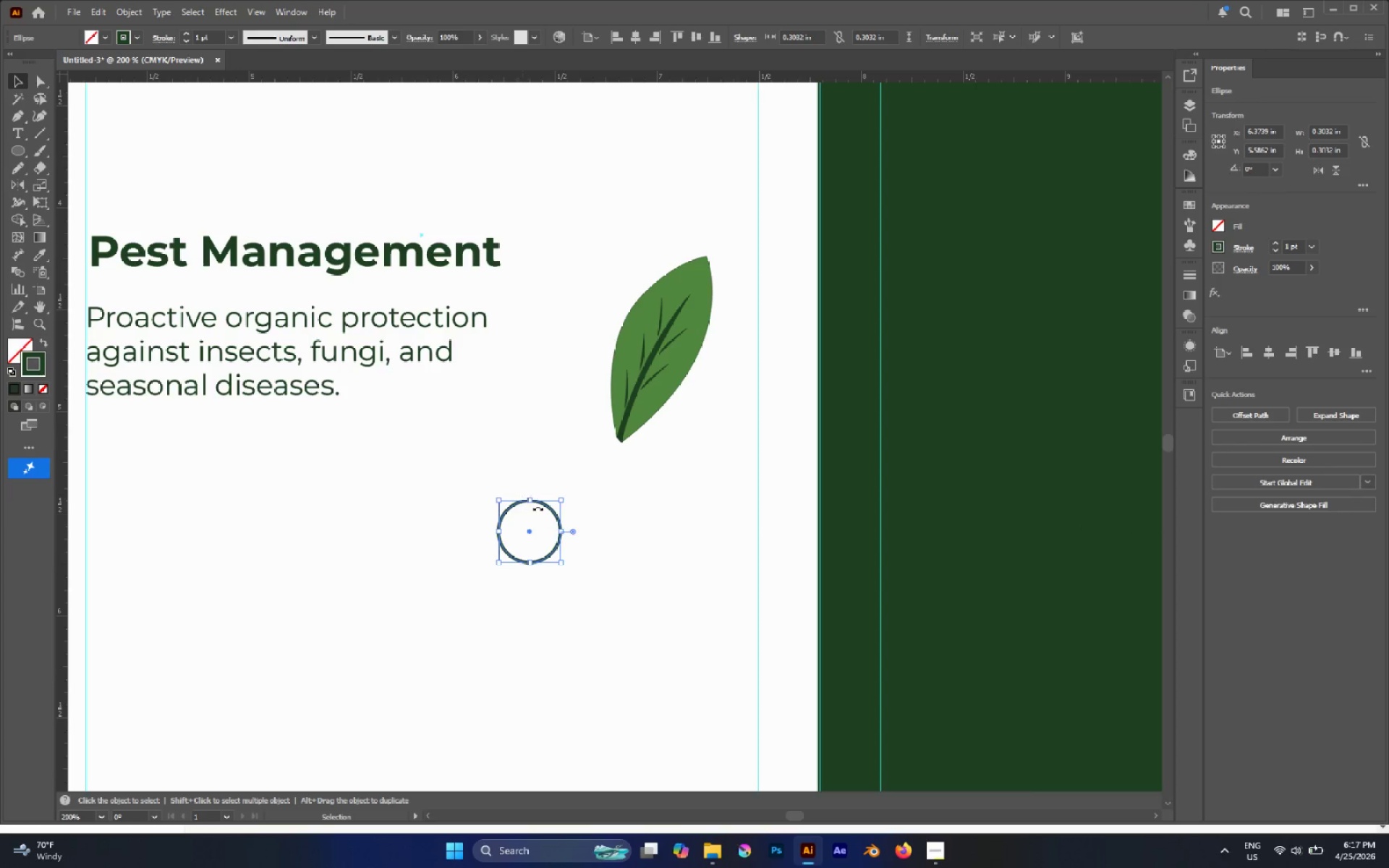 
left_click_drag(start_coordinate=[548, 510], to_coordinate=[681, 372])
 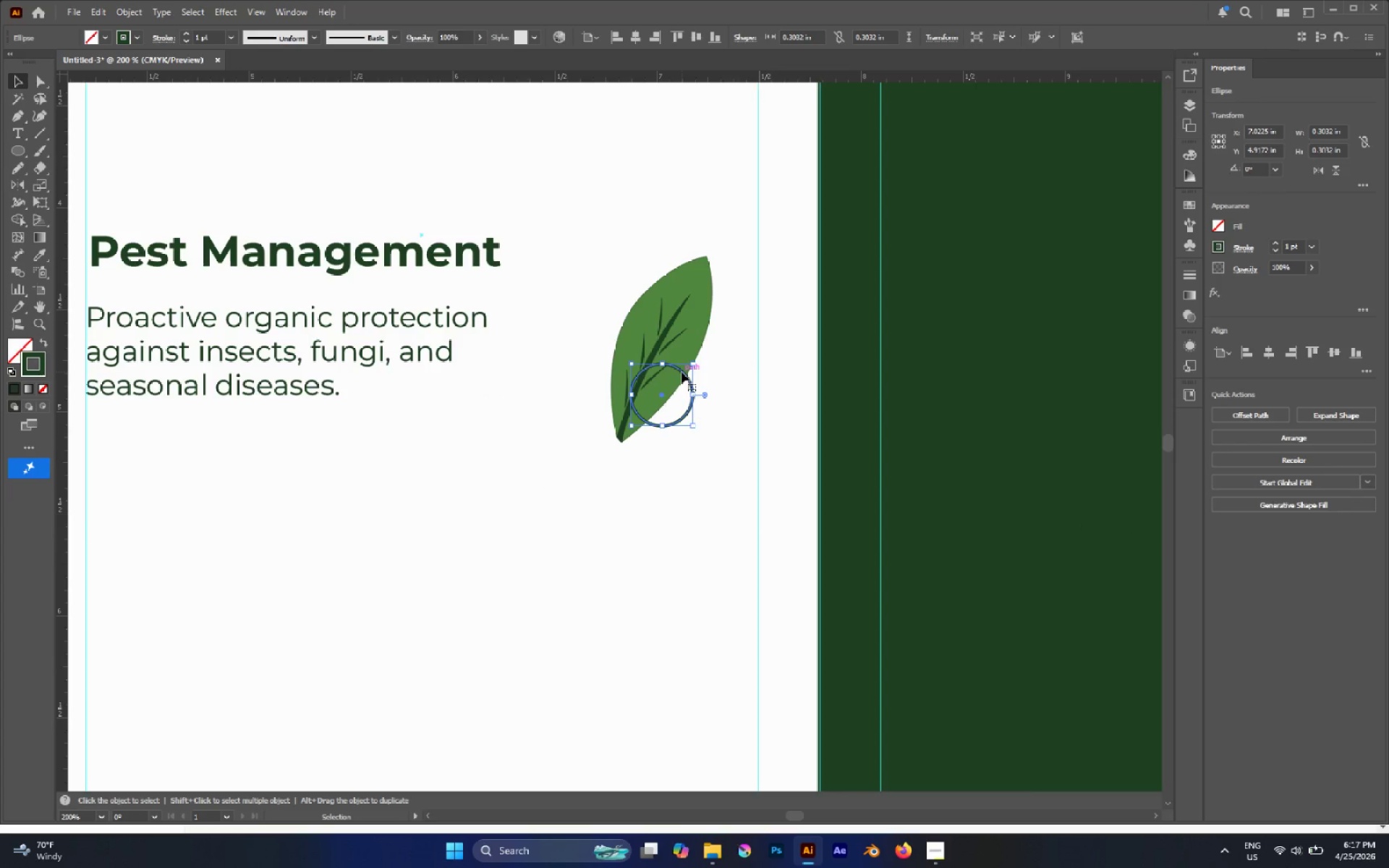 
left_click([127, 9])
 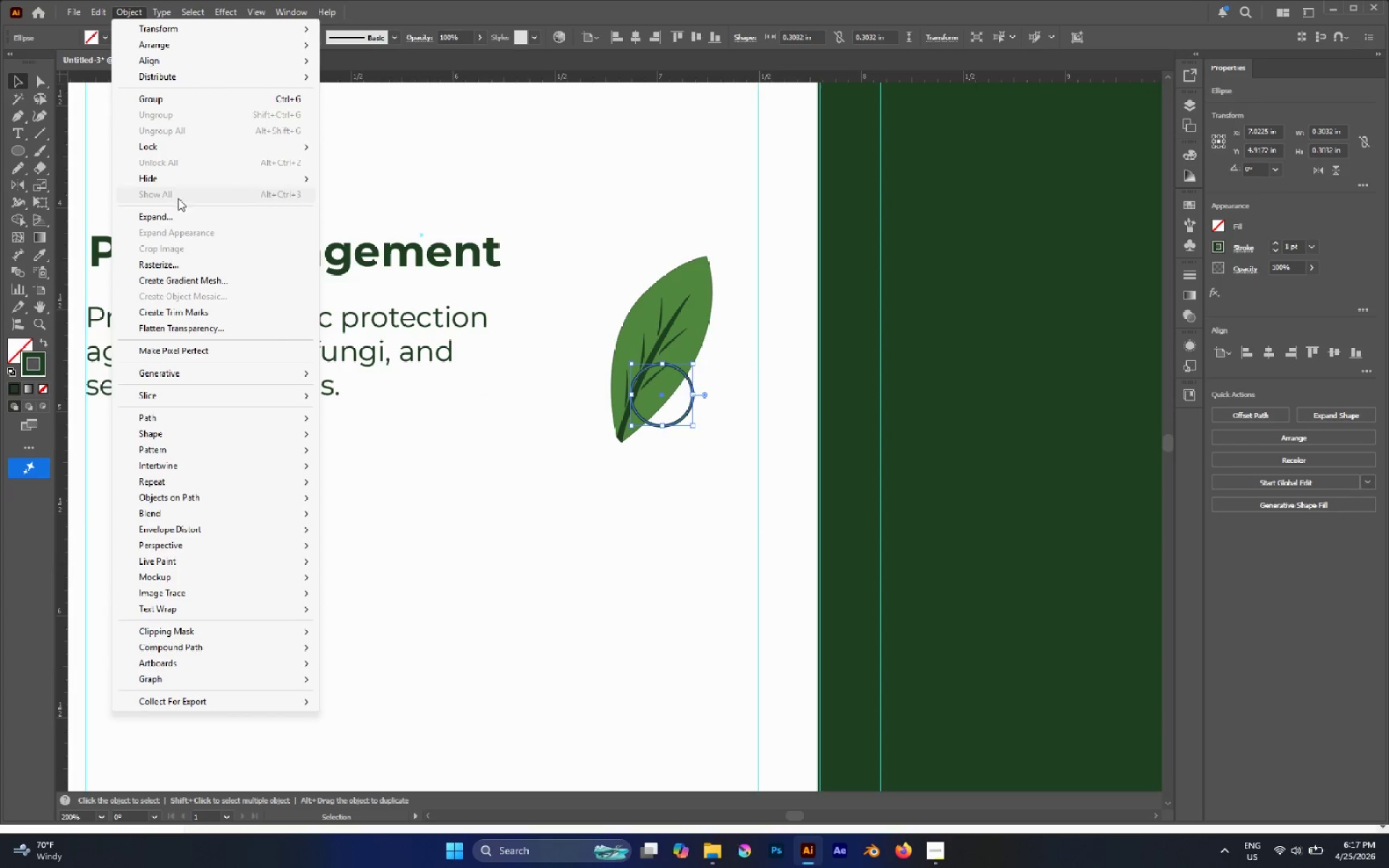 
left_click([178, 213])
 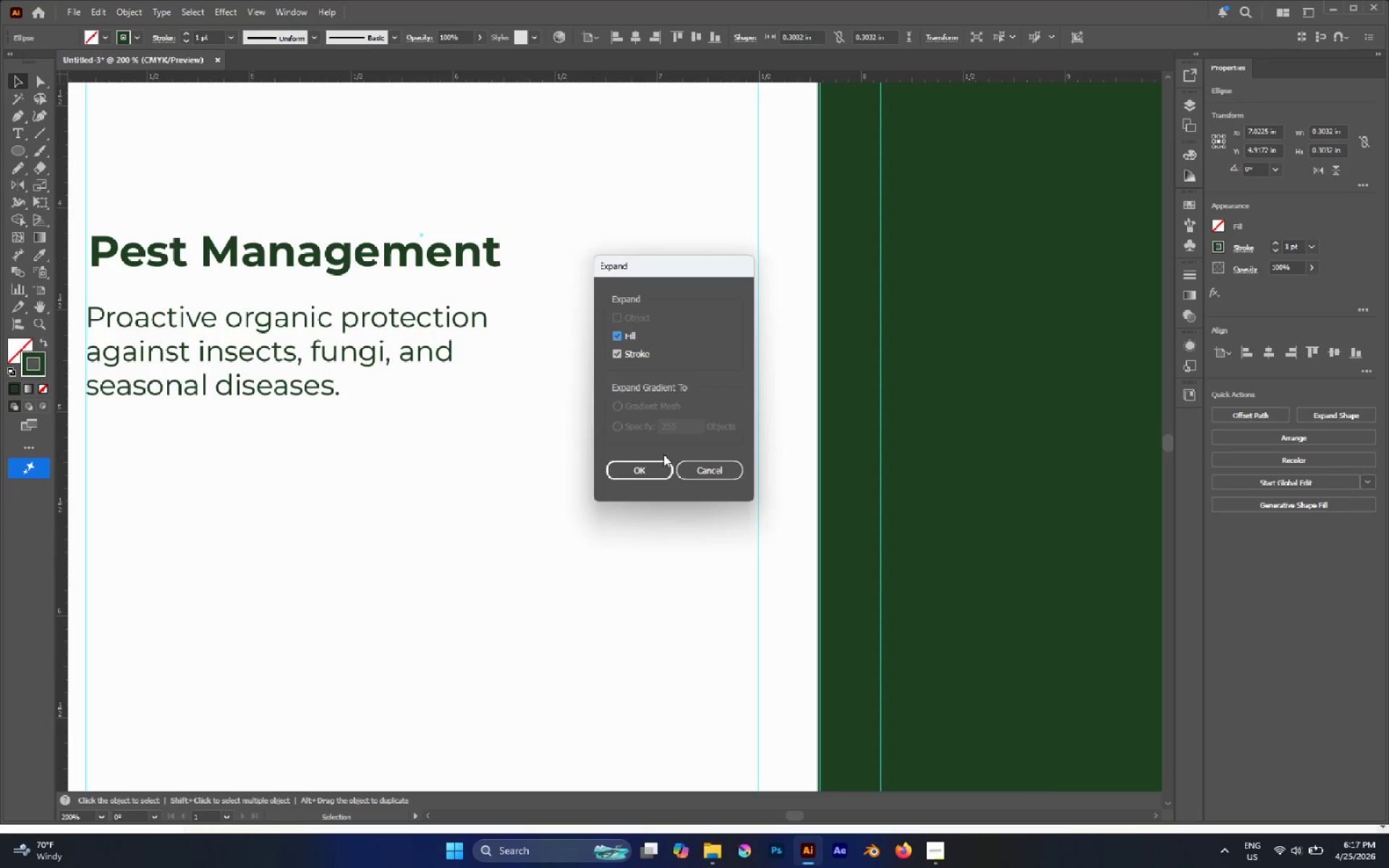 
left_click([647, 468])
 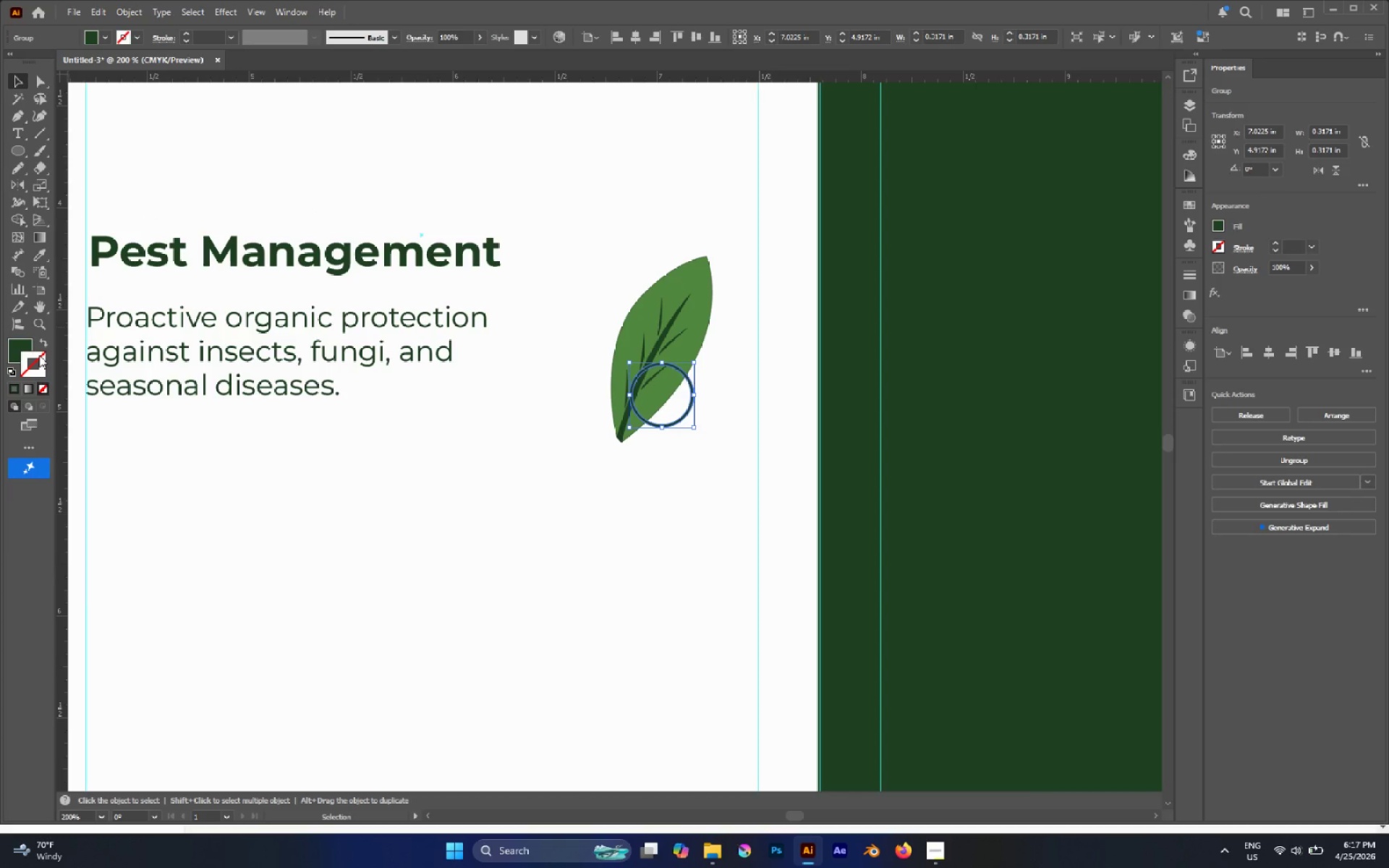 
double_click([39, 355])
 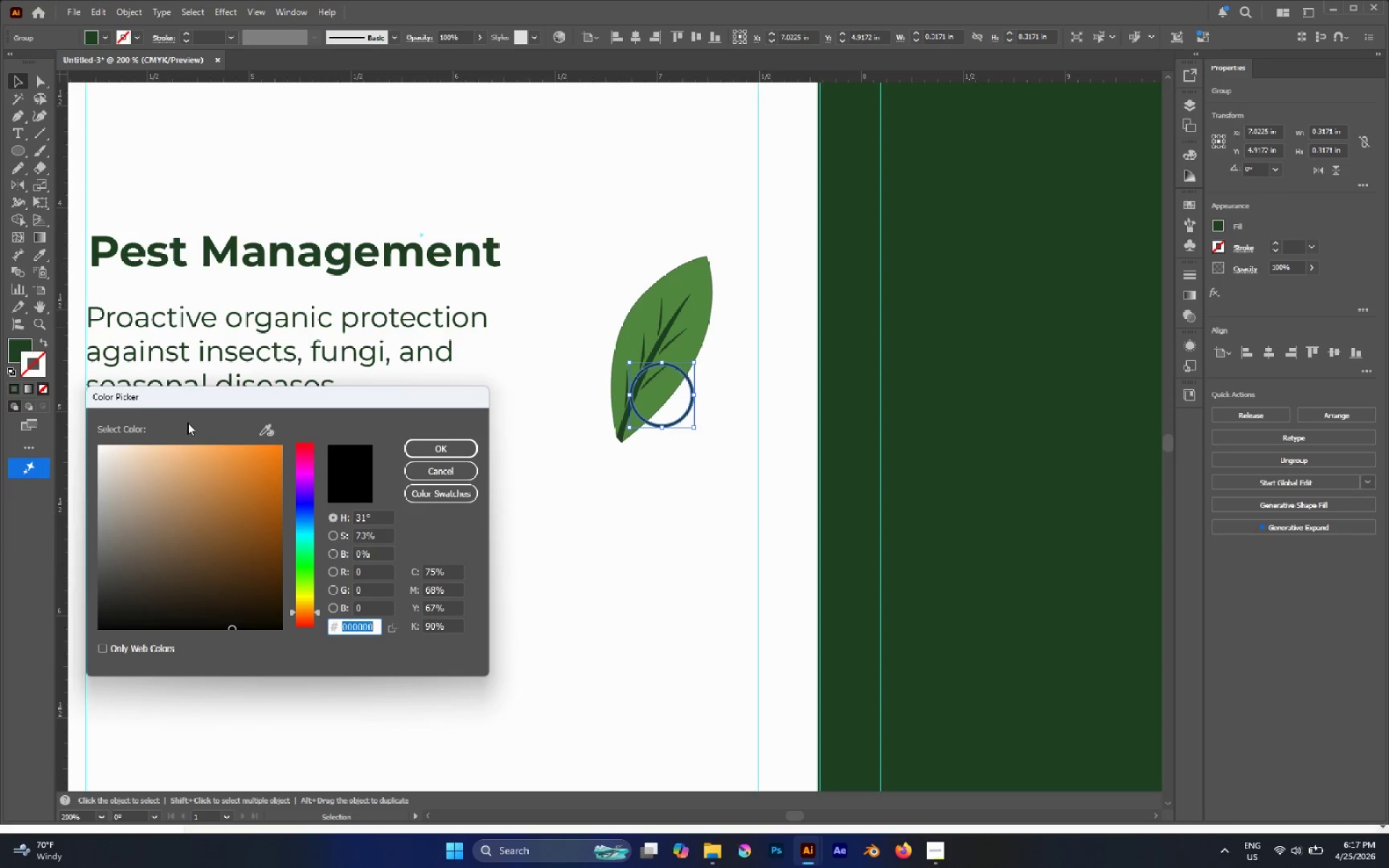 
left_click_drag(start_coordinate=[154, 443], to_coordinate=[80, 420])
 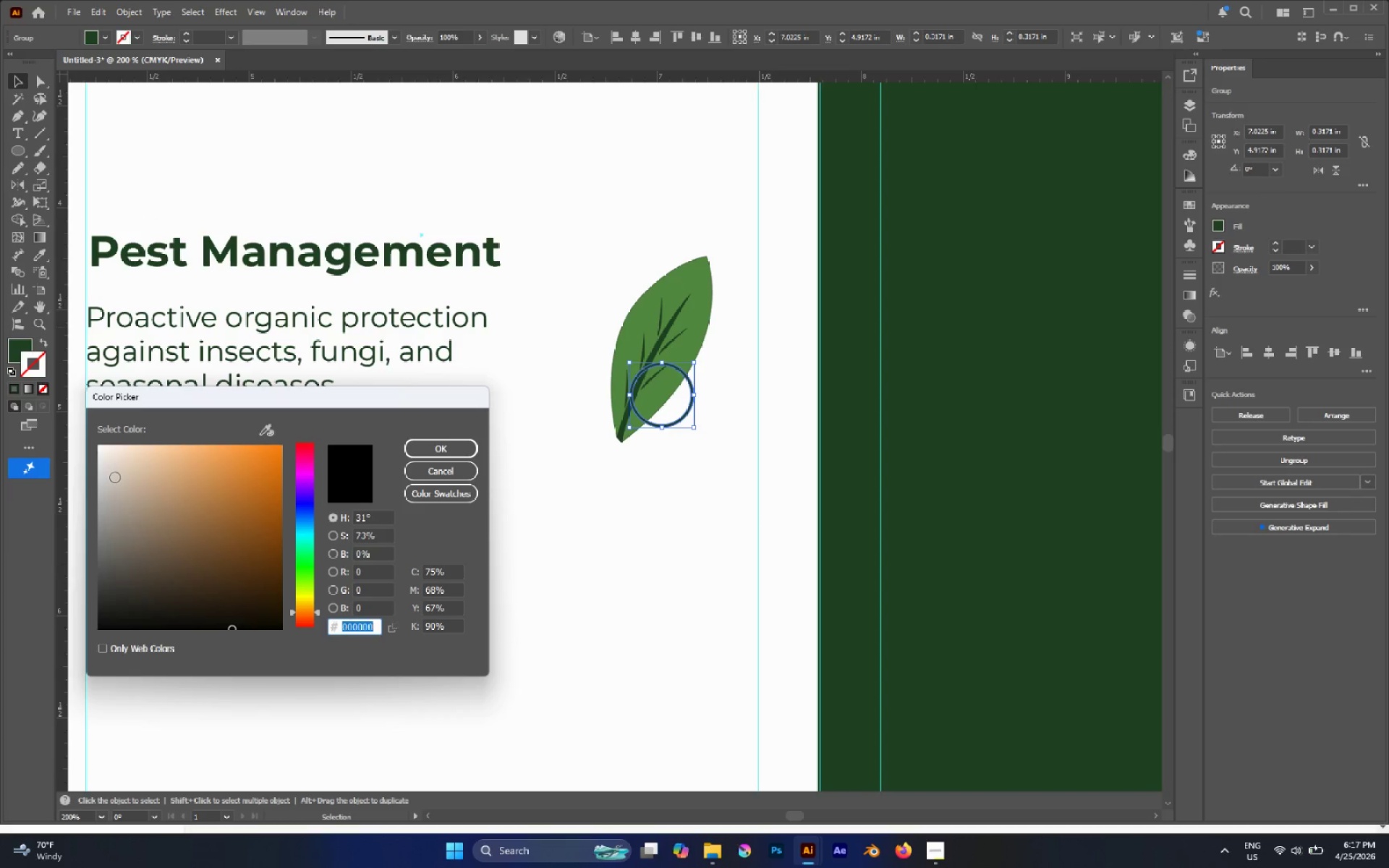 
left_click_drag(start_coordinate=[115, 477], to_coordinate=[30, 359])
 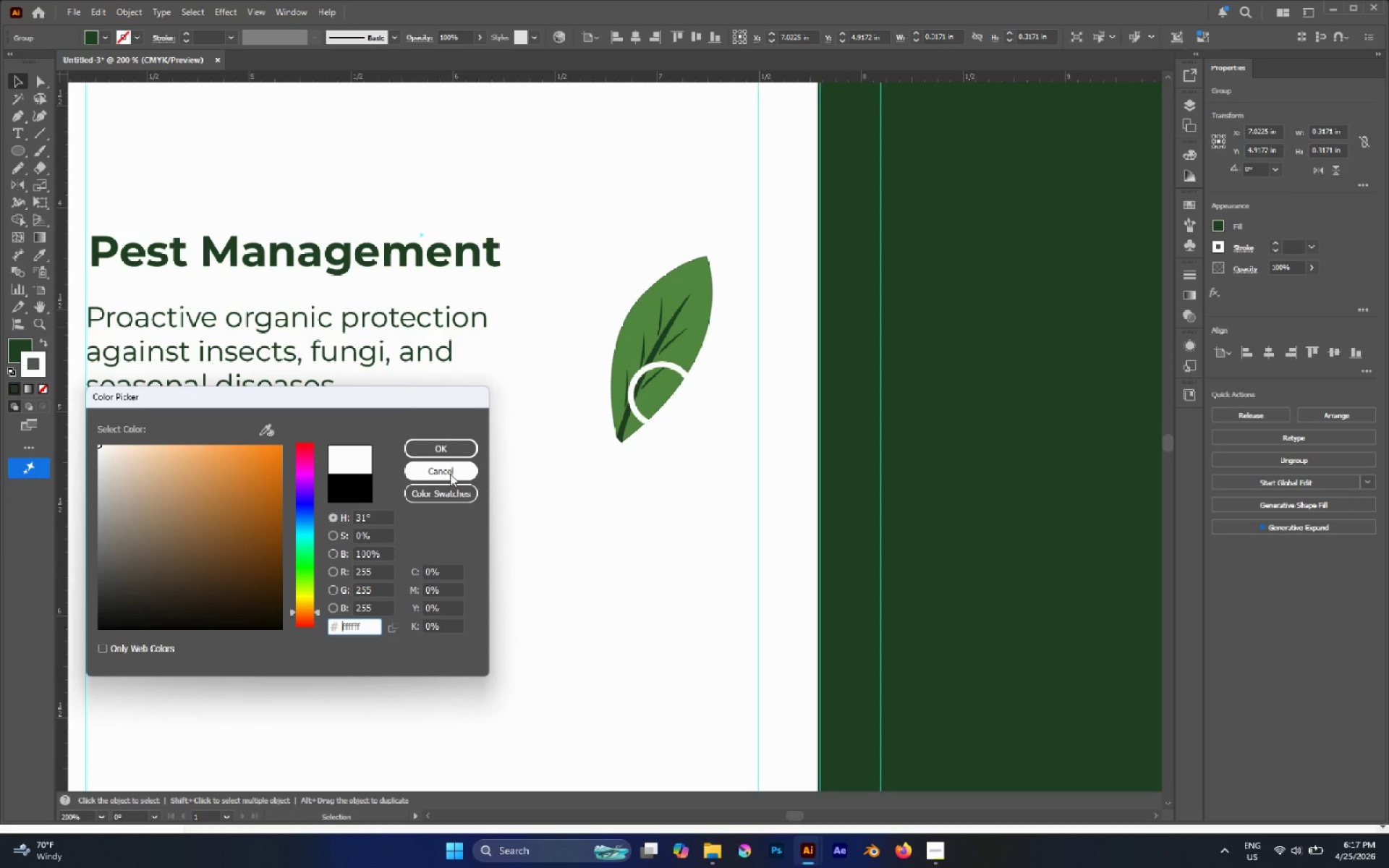 
left_click([446, 456])
 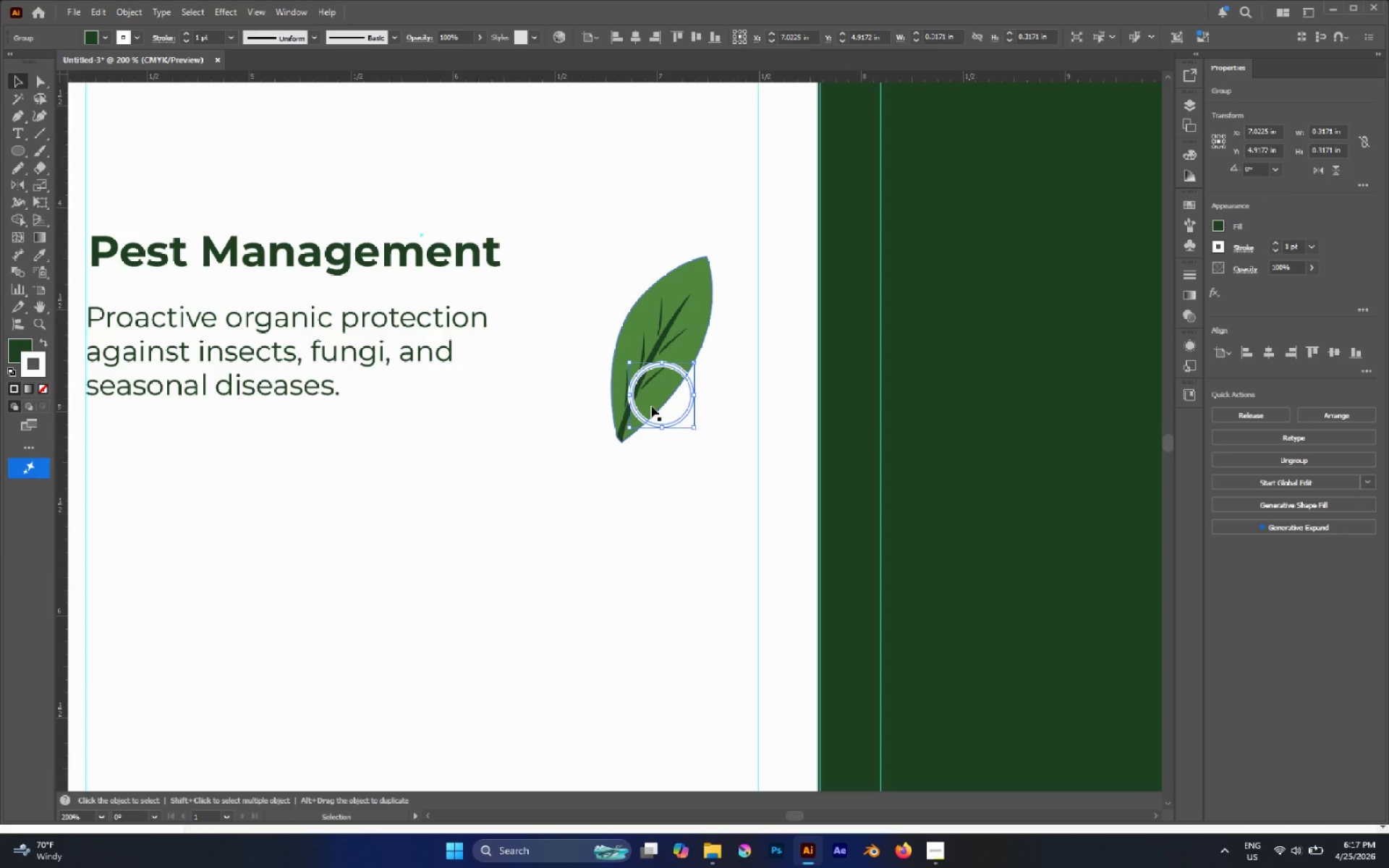 
hold_key(key=AltLeft, duration=0.83)
scroll: coordinate [659, 359], scroll_direction: up, amount: 5.0
 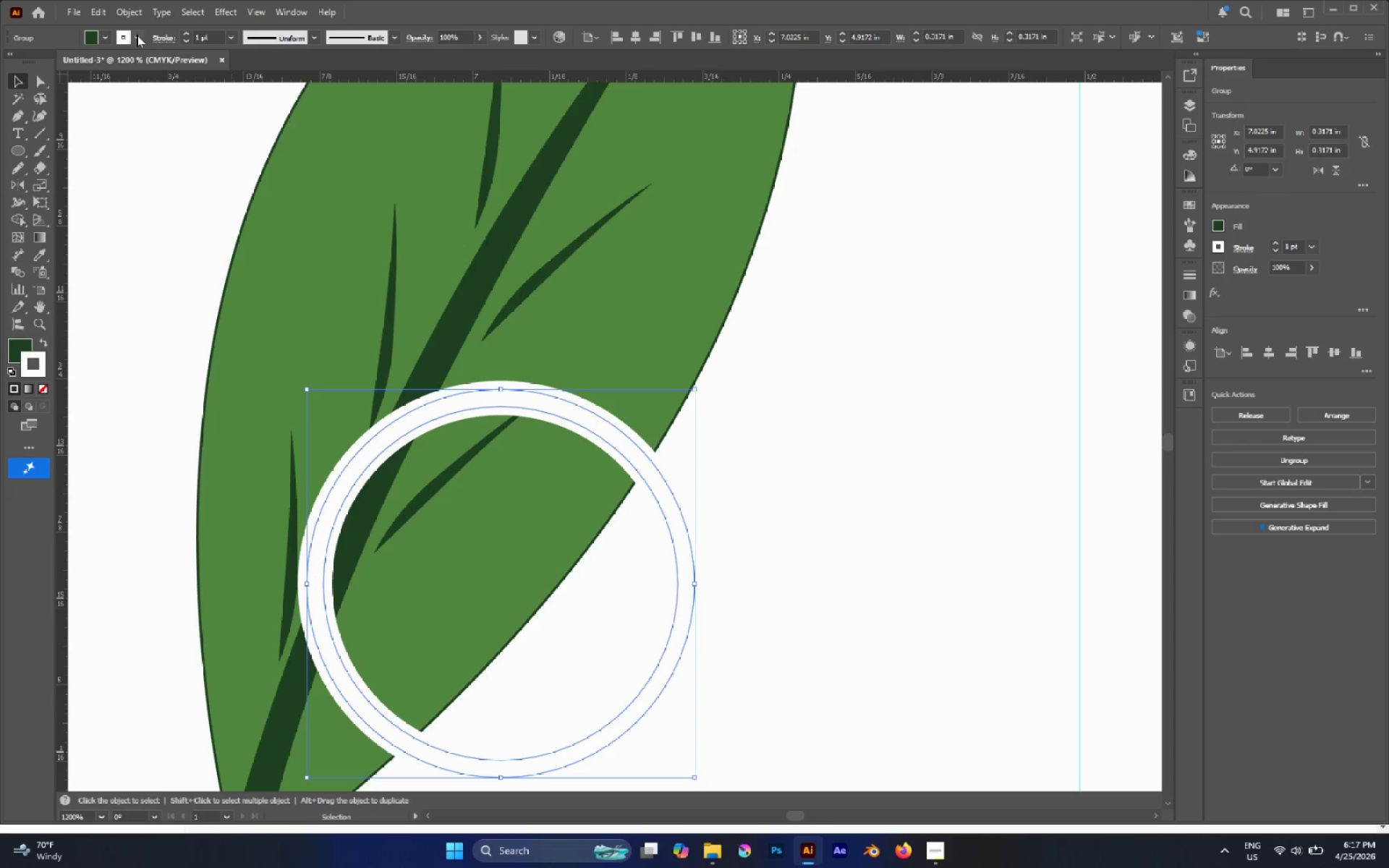 
left_click([161, 35])
 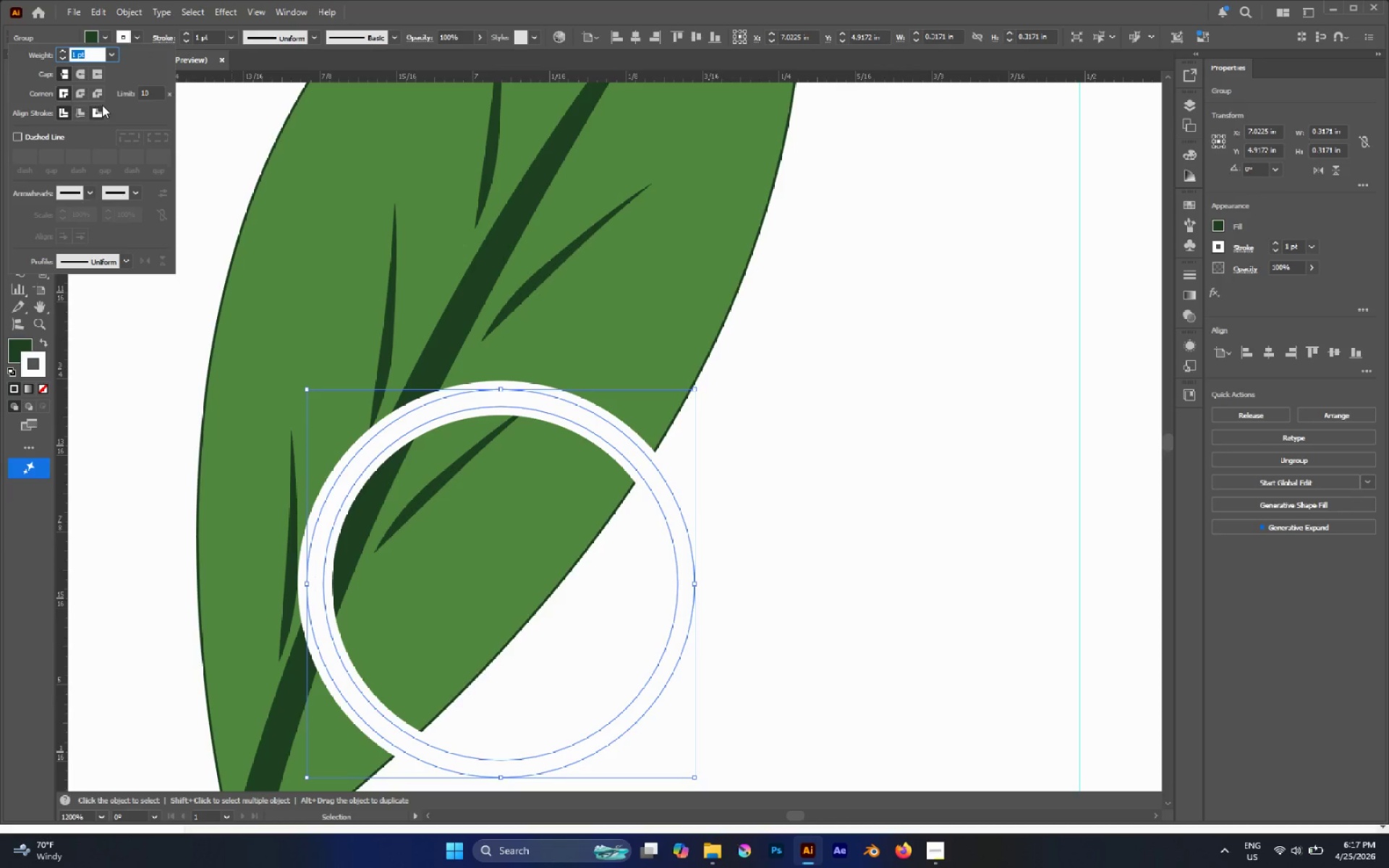 
left_click([98, 117])
 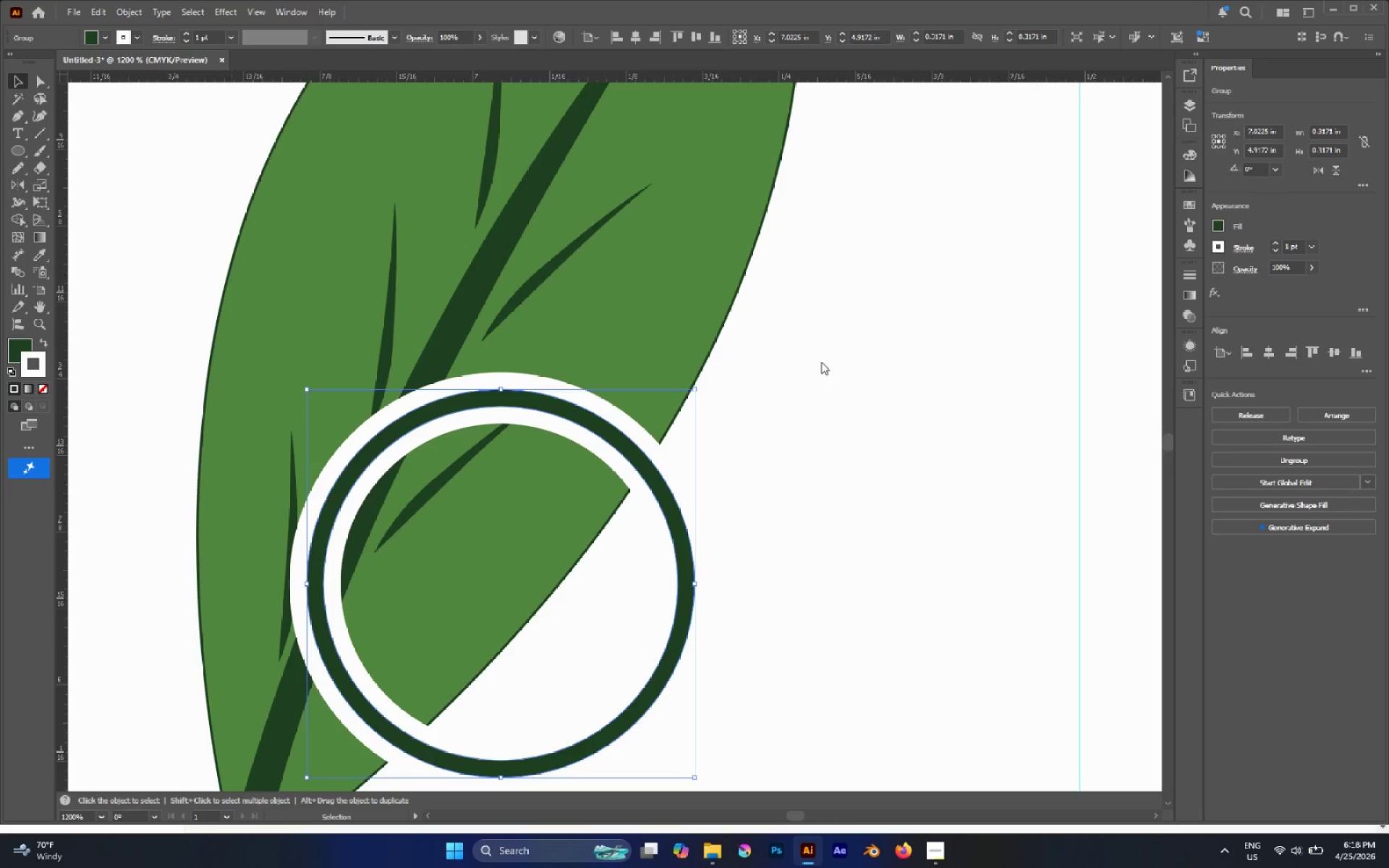 
hold_key(key=AltLeft, duration=0.34)
scroll: coordinate [812, 358], scroll_direction: down, amount: 3.0
 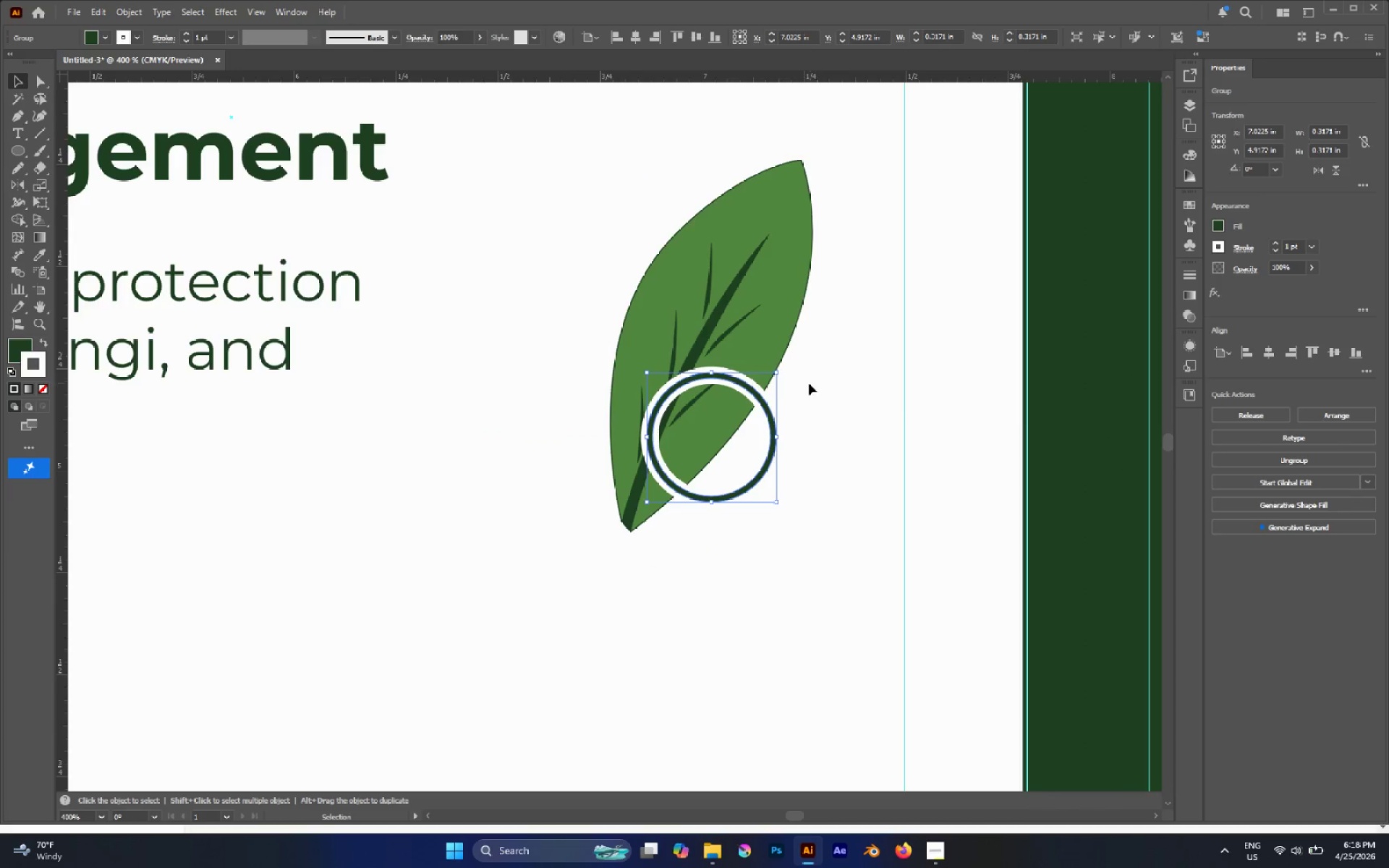 
hold_key(key=AltLeft, duration=0.45)
scroll: coordinate [749, 395], scroll_direction: up, amount: 2.0
 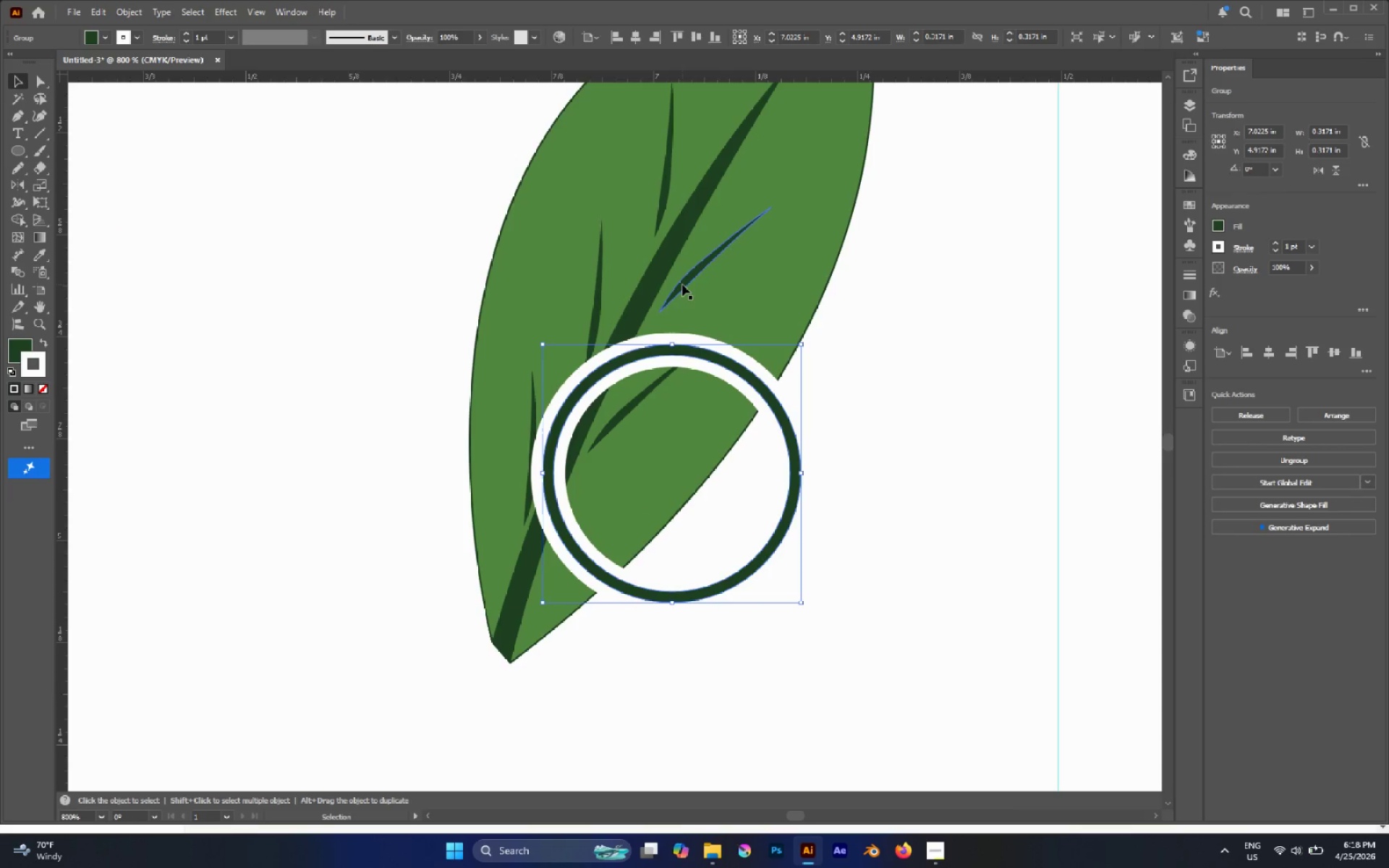 
key(A)
 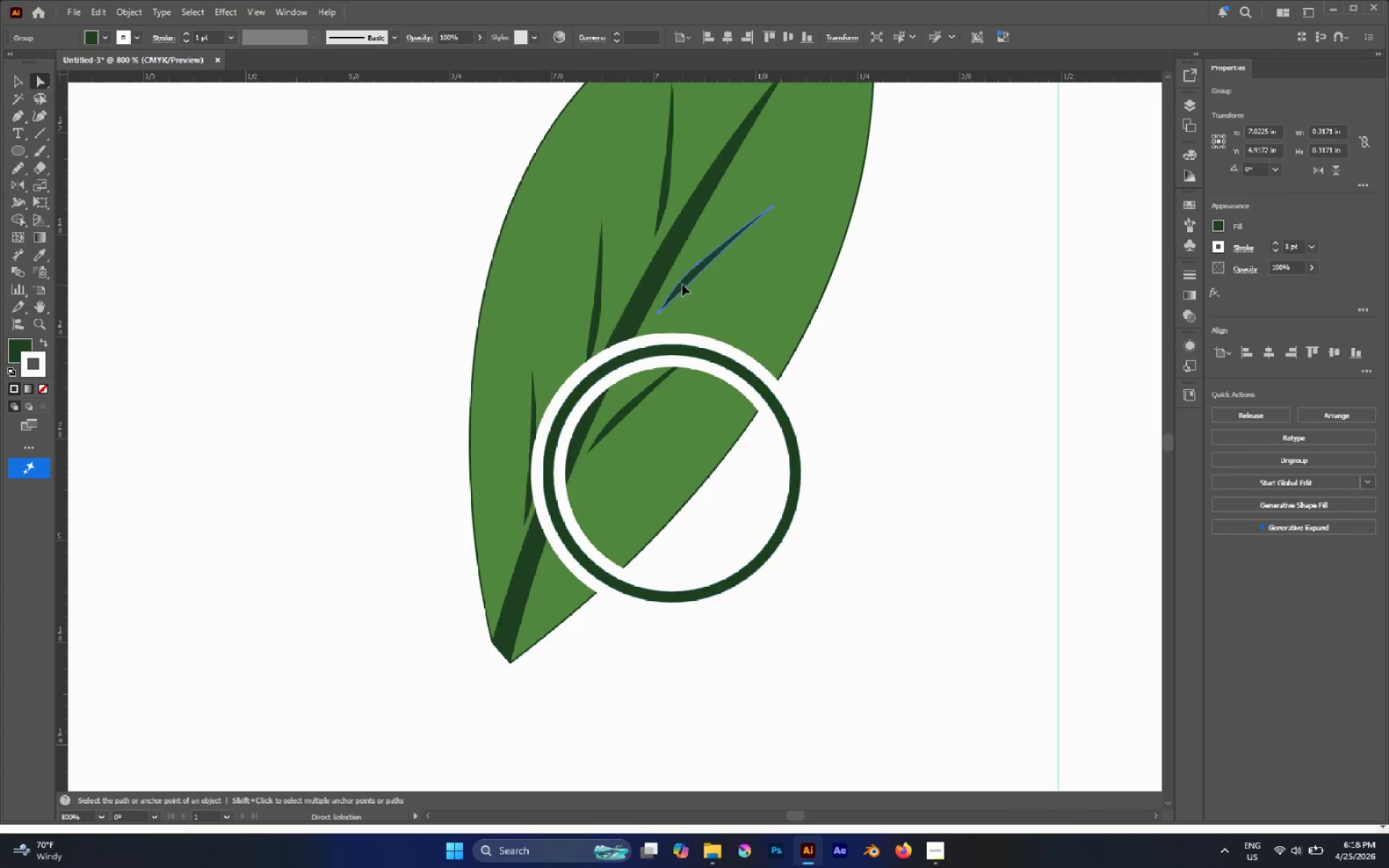 
left_click([682, 284])
 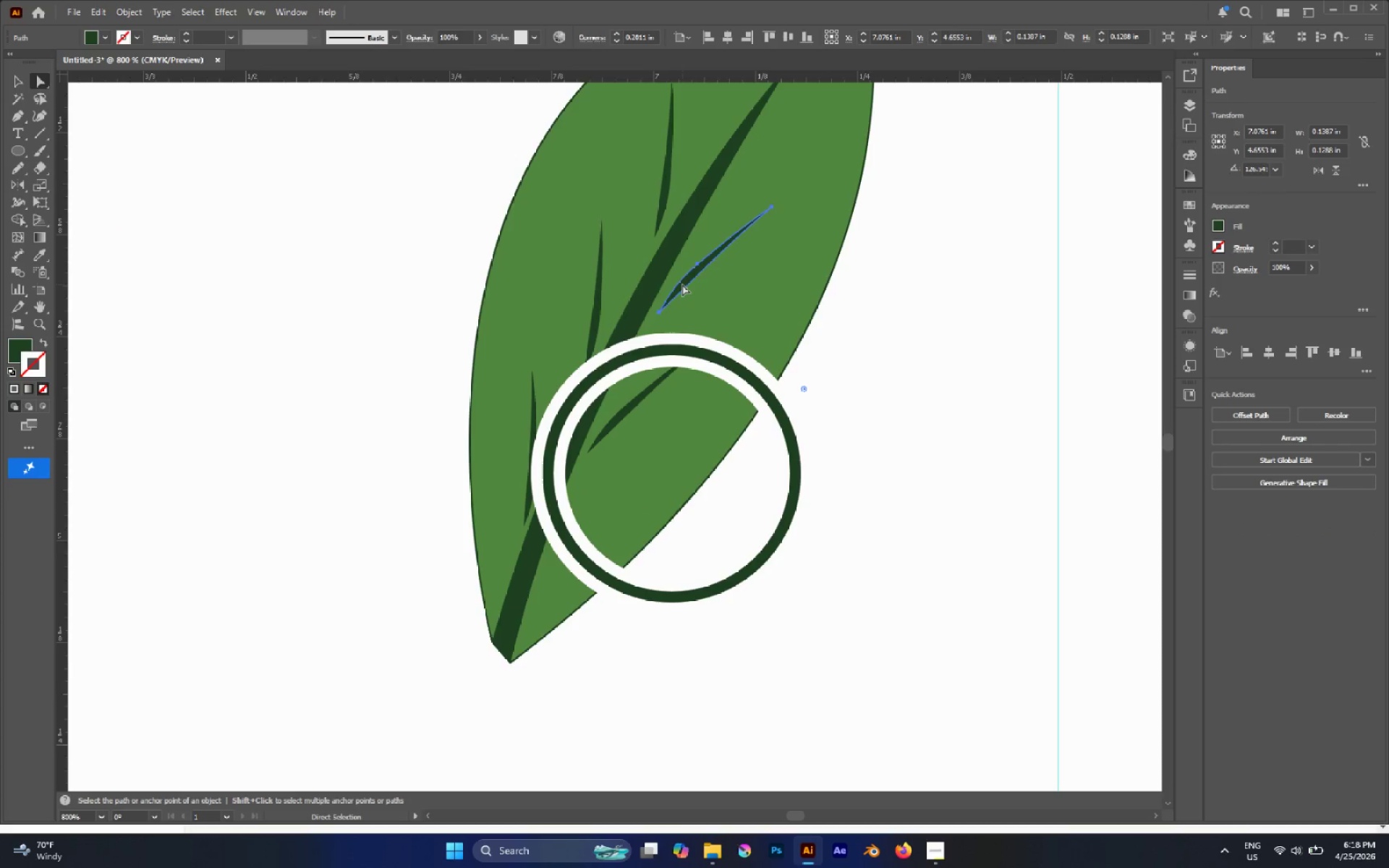 
hold_key(key=AltLeft, duration=0.31)
scroll: coordinate [682, 284], scroll_direction: down, amount: 2.0
 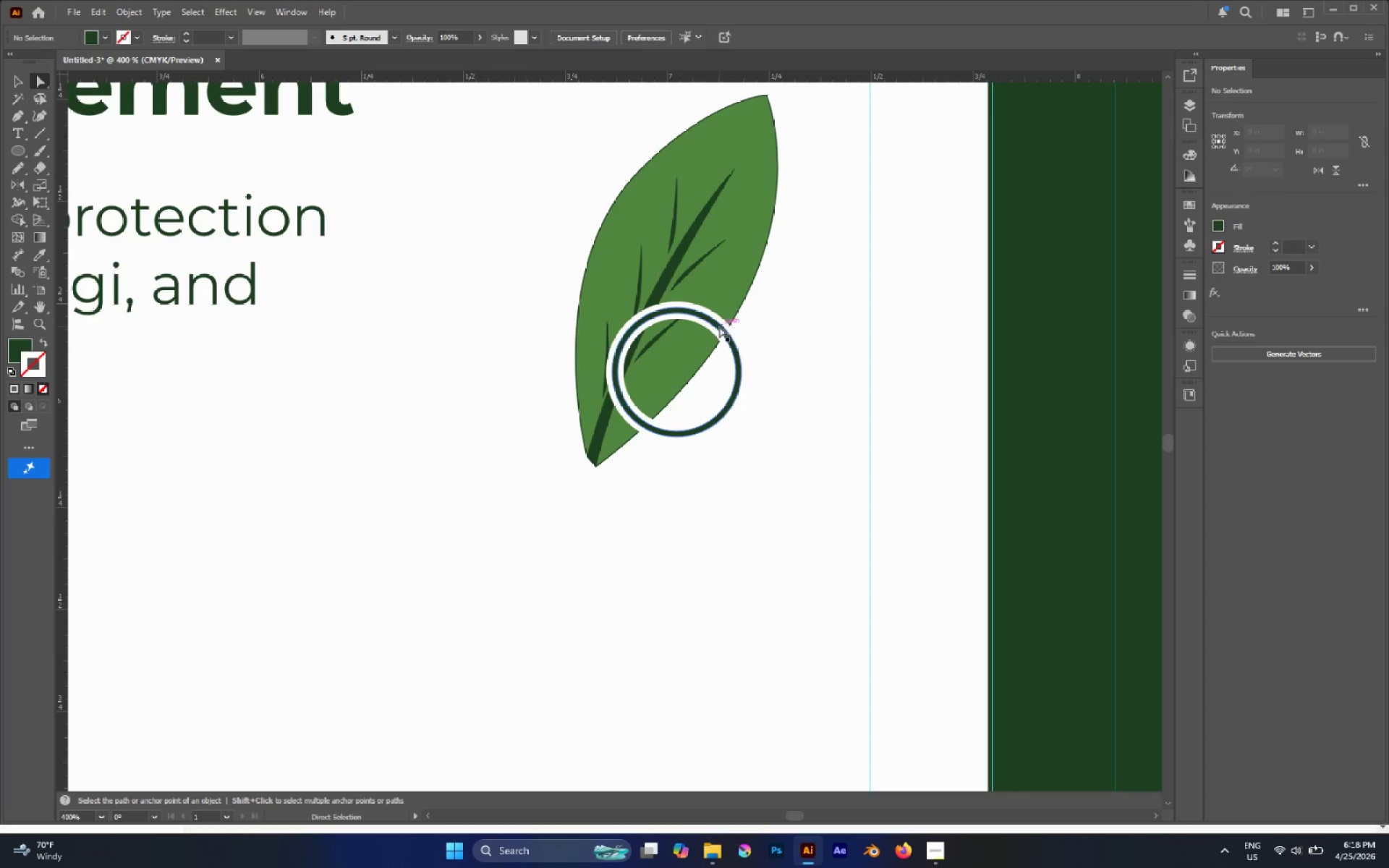 
left_click([719, 326])
 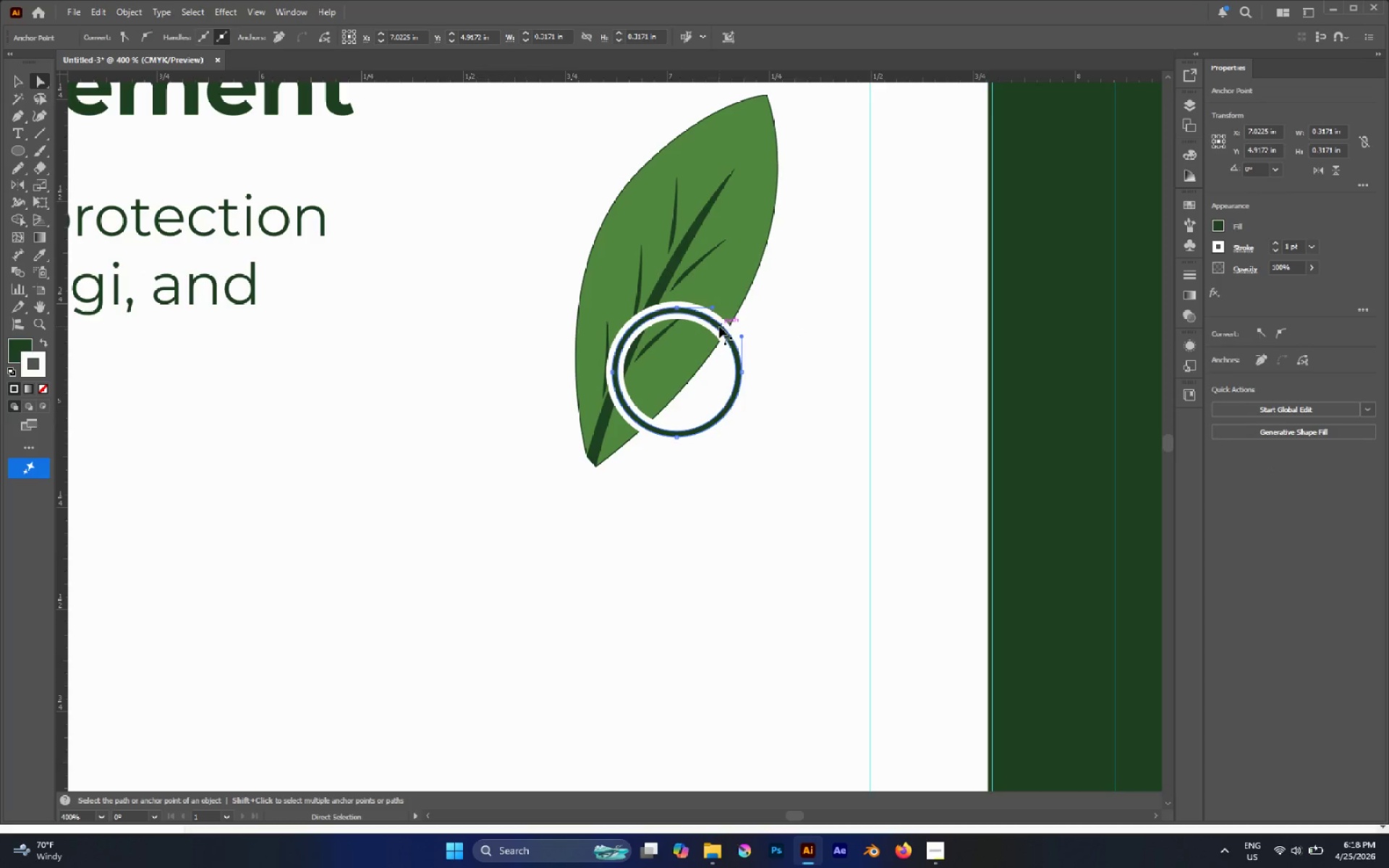 
hold_key(key=AltLeft, duration=0.5)
left_click([719, 326])
 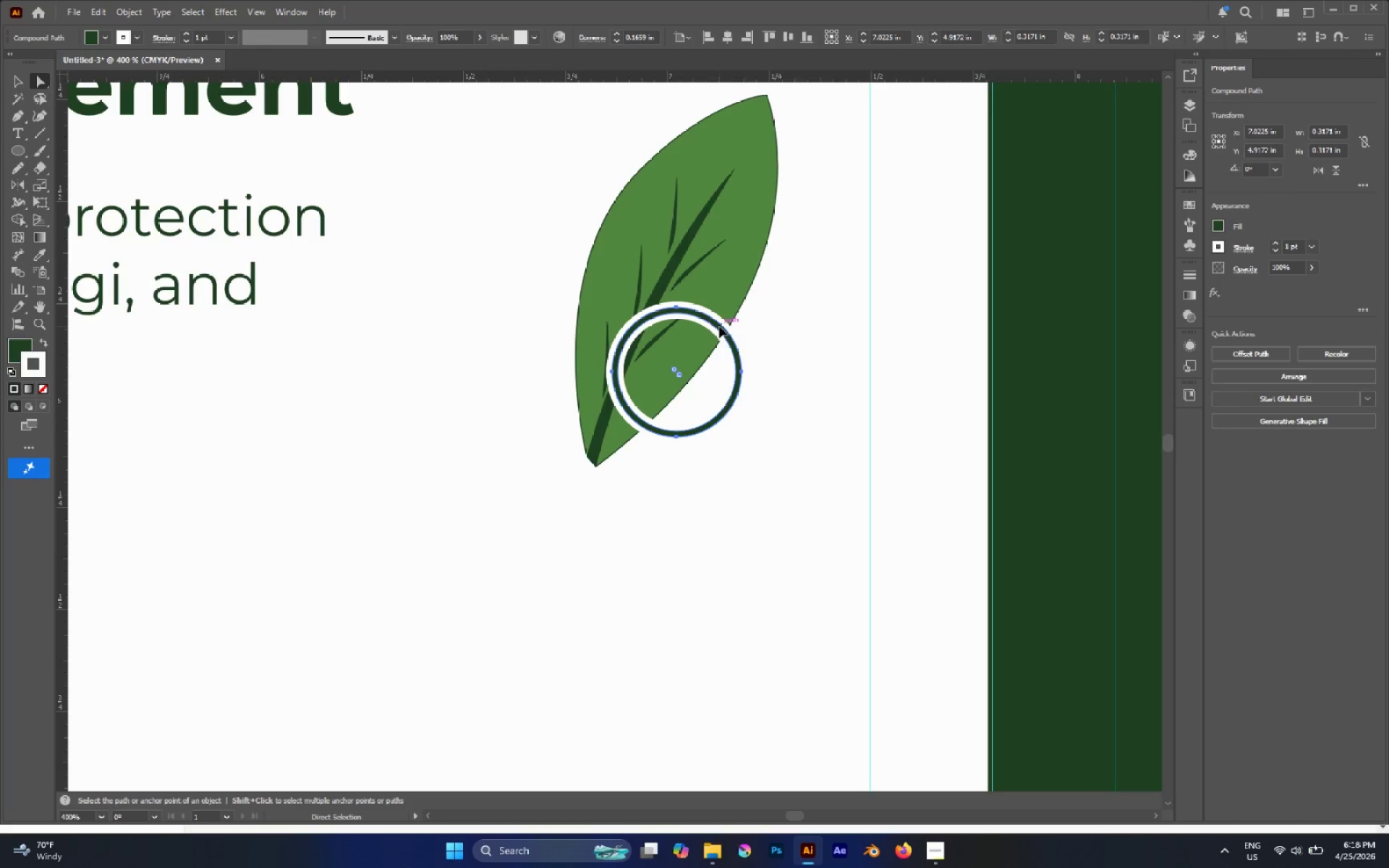 
left_click([719, 326])
 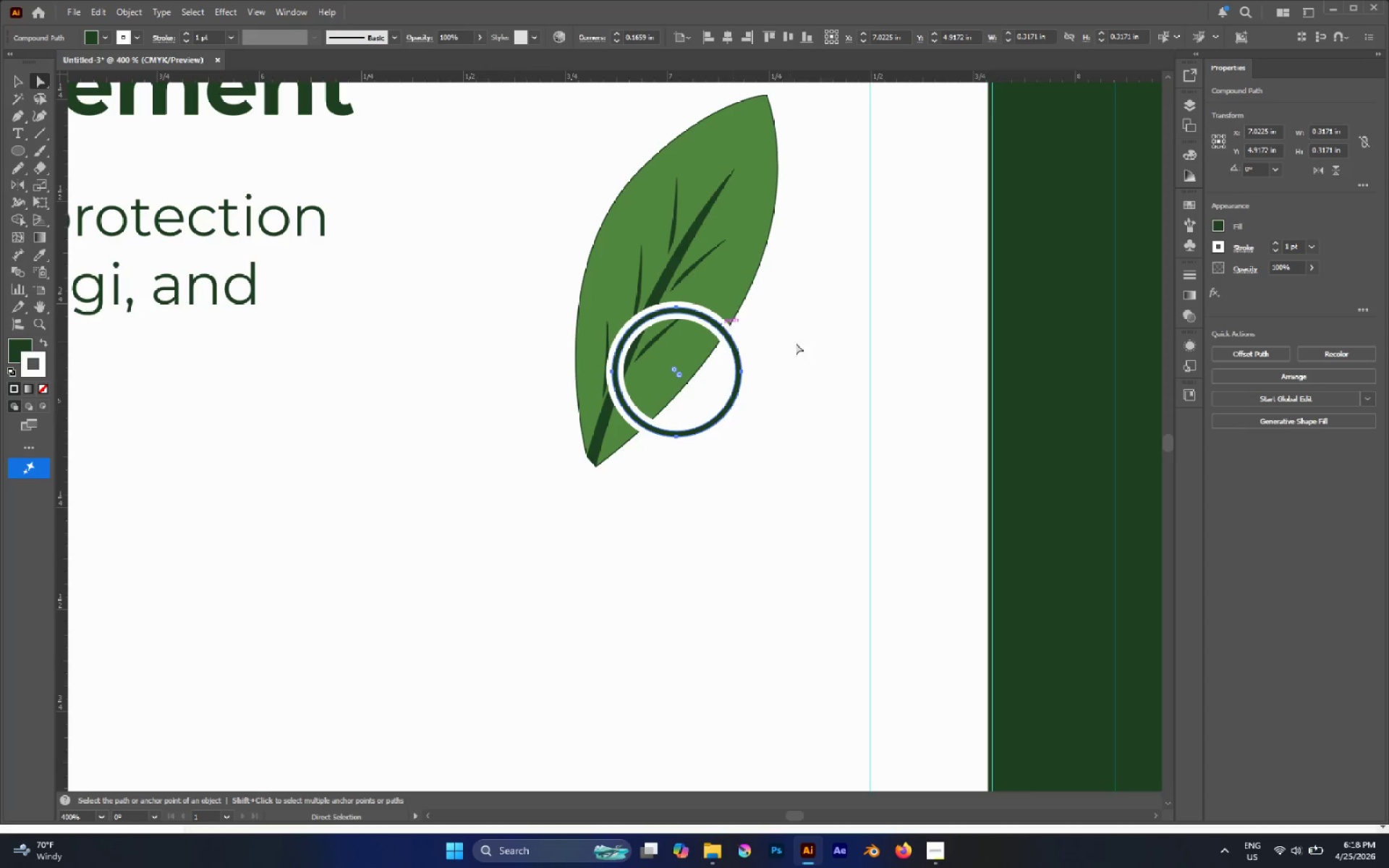 
left_click([805, 344])
 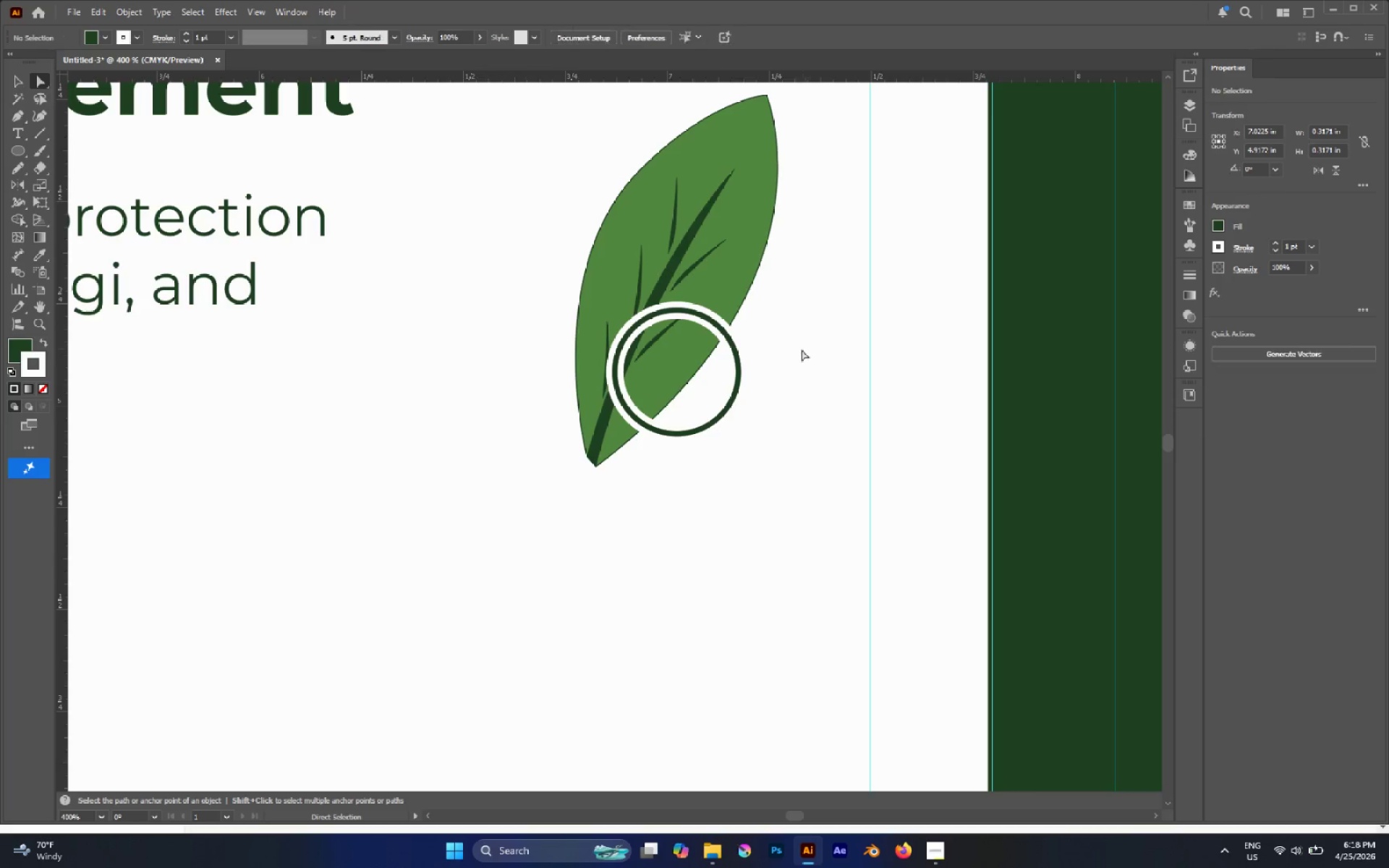 
hold_key(key=AltLeft, duration=0.81)
left_click_drag(start_coordinate=[791, 357], to_coordinate=[727, 391])
 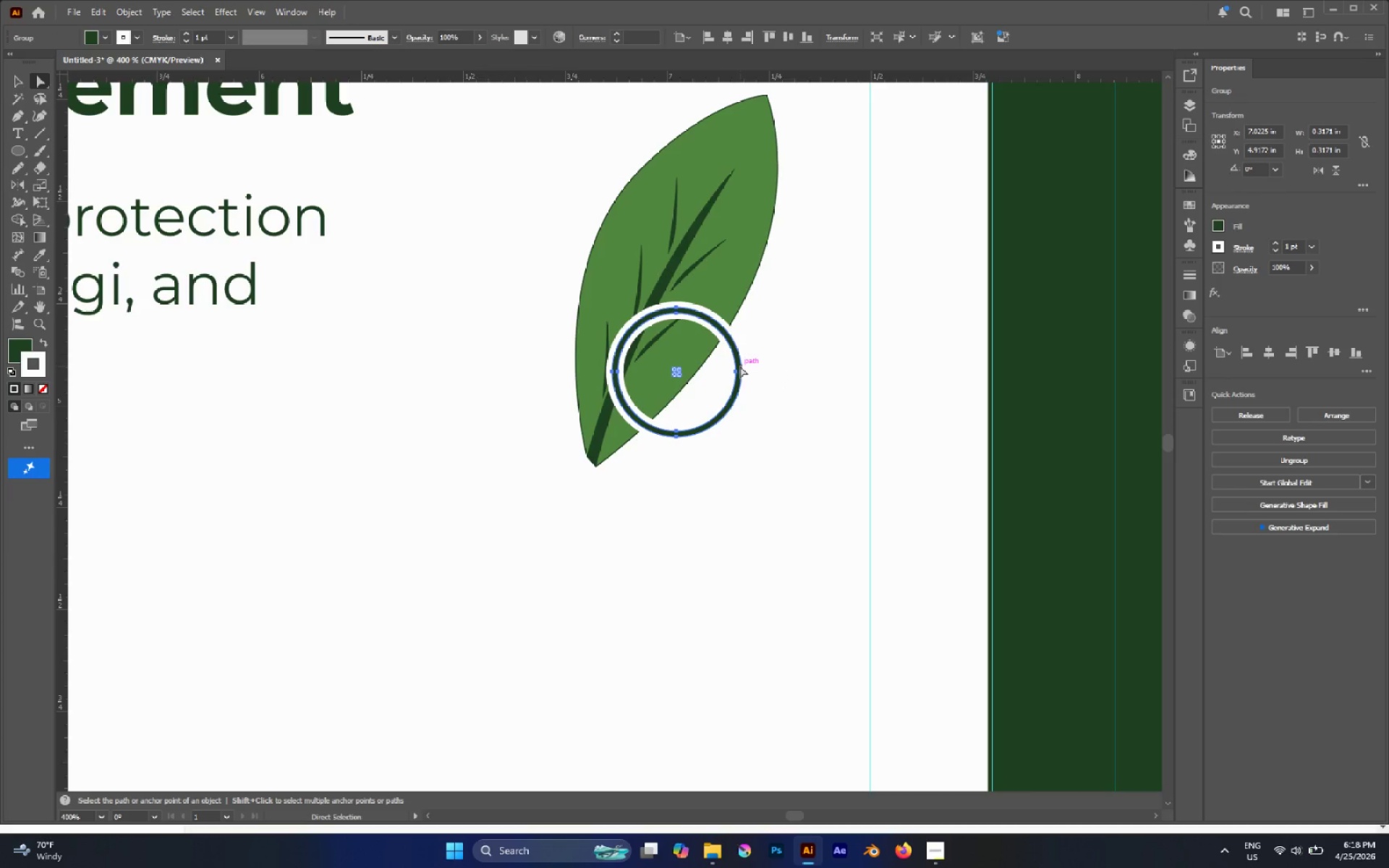 
left_click_drag(start_coordinate=[739, 362], to_coordinate=[775, 357])
 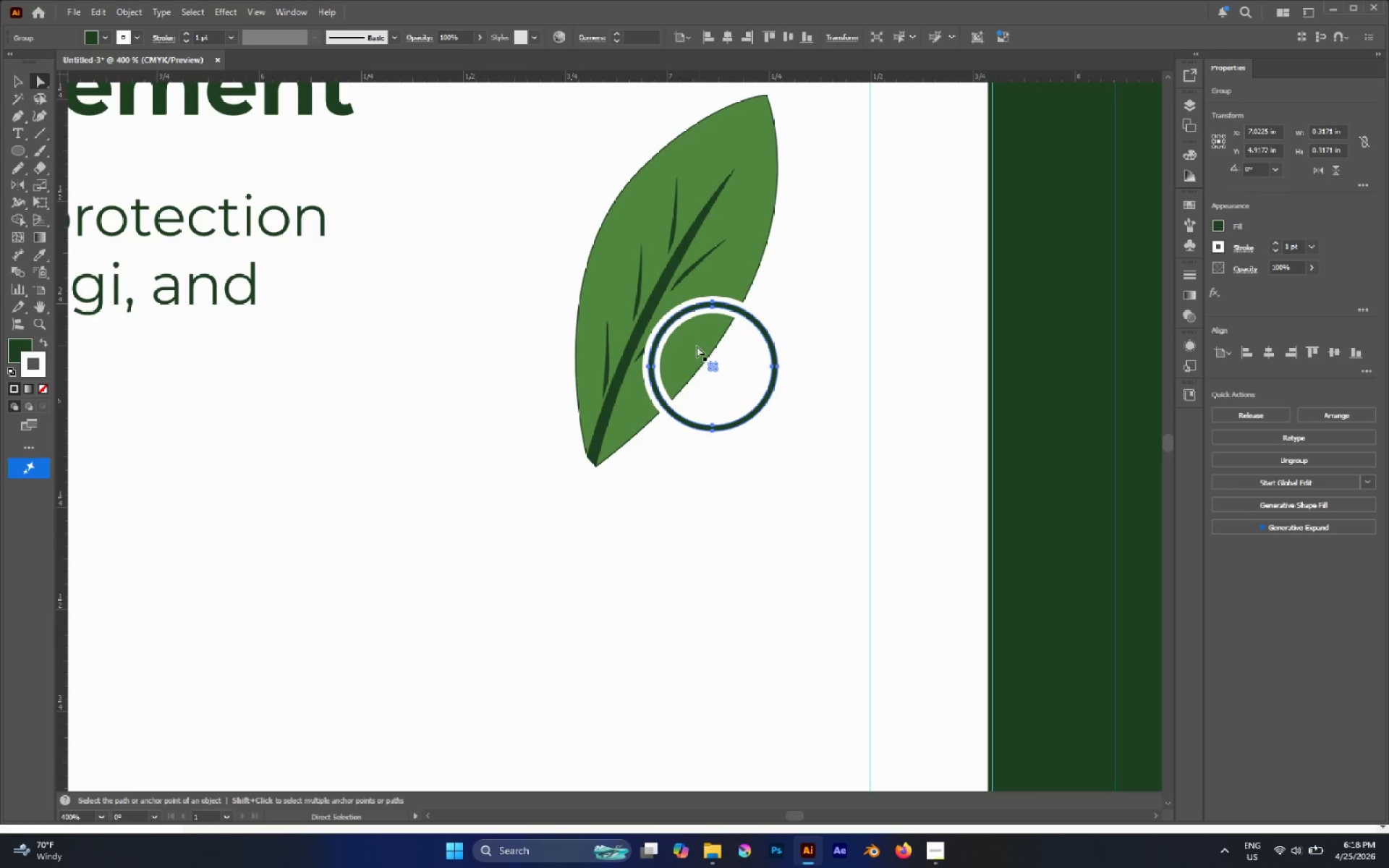 
hold_key(key=AltLeft, duration=0.44)
scroll: coordinate [684, 342], scroll_direction: up, amount: 3.0
 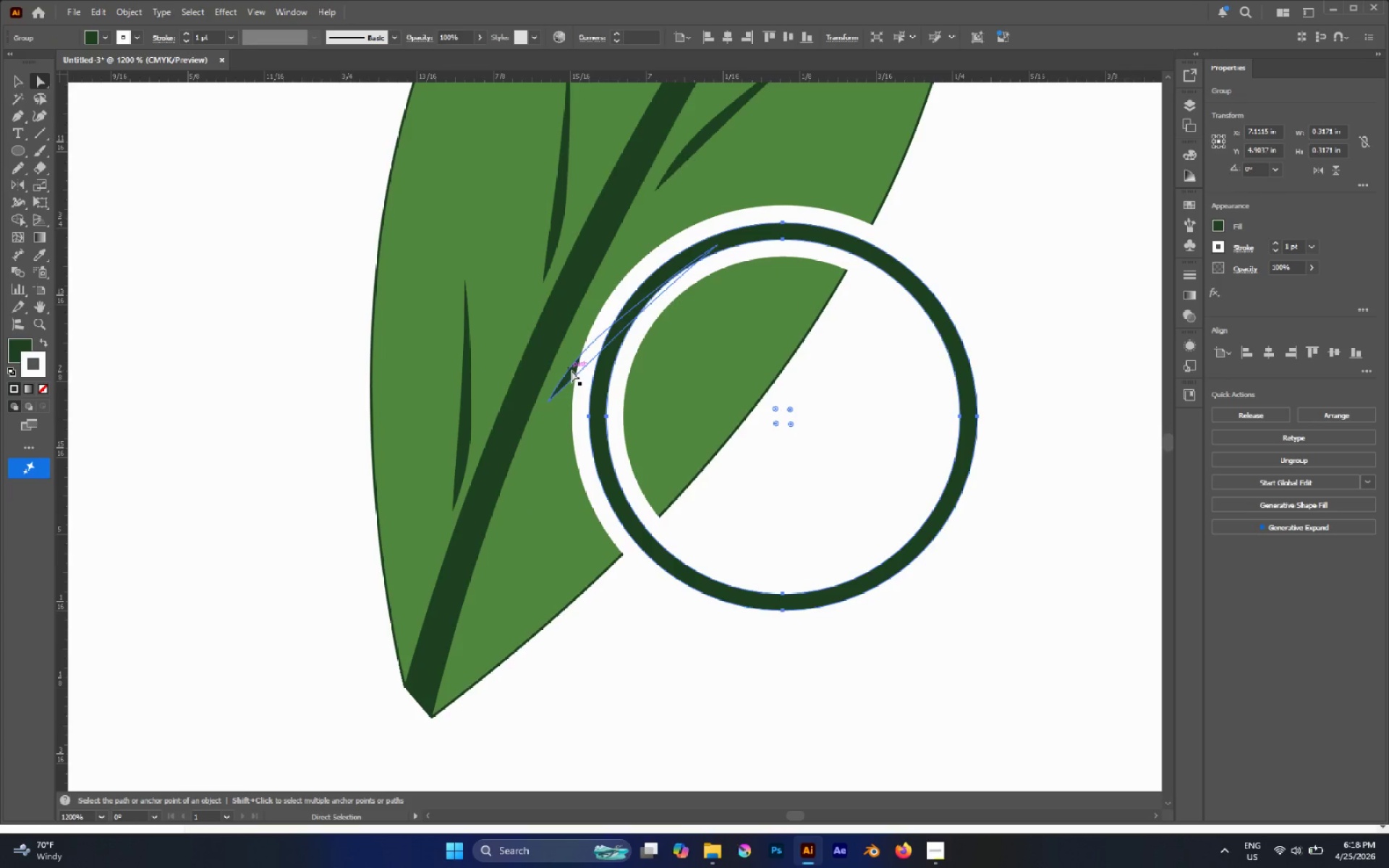 
left_click([572, 370])
 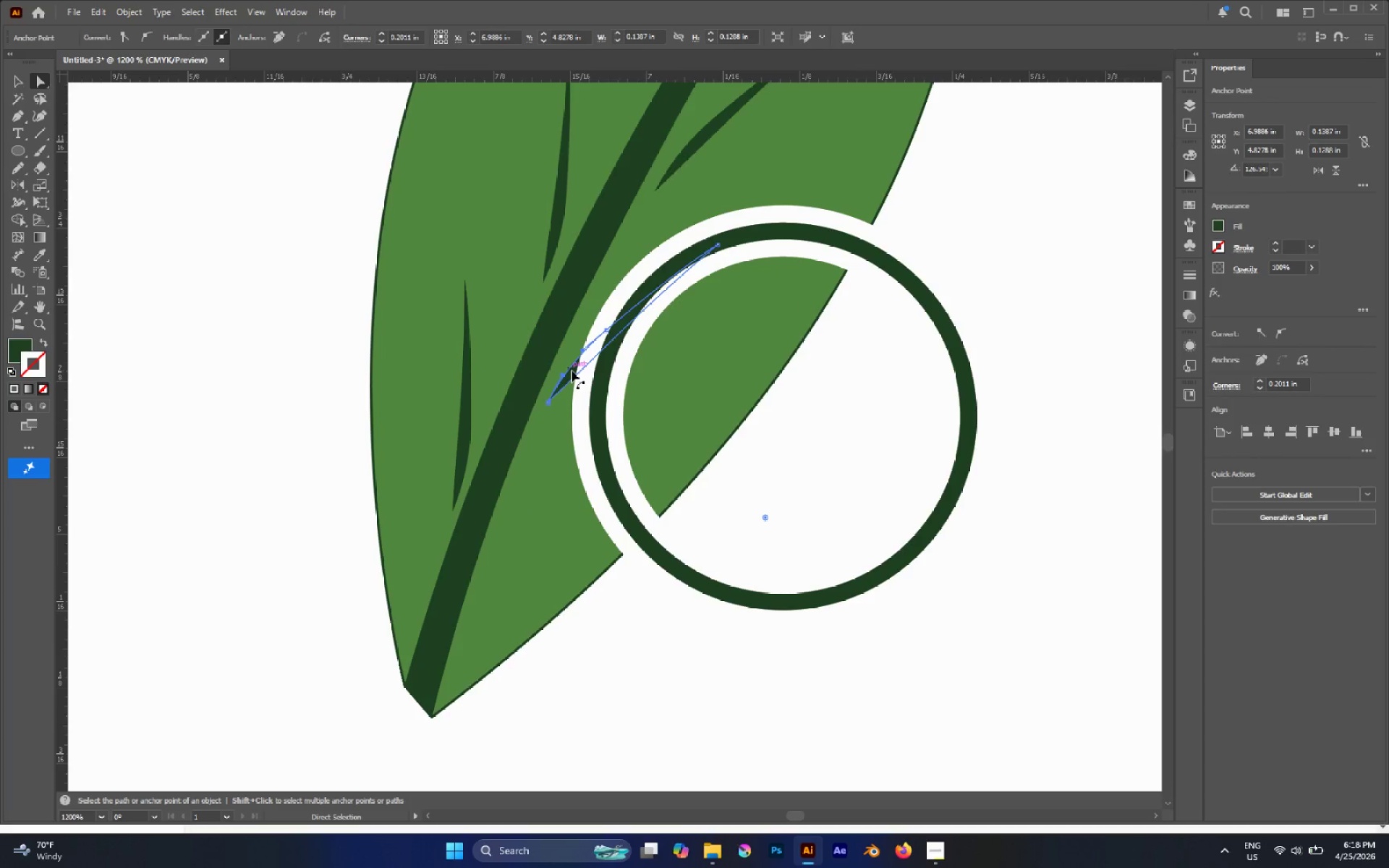 
key(Delete)
 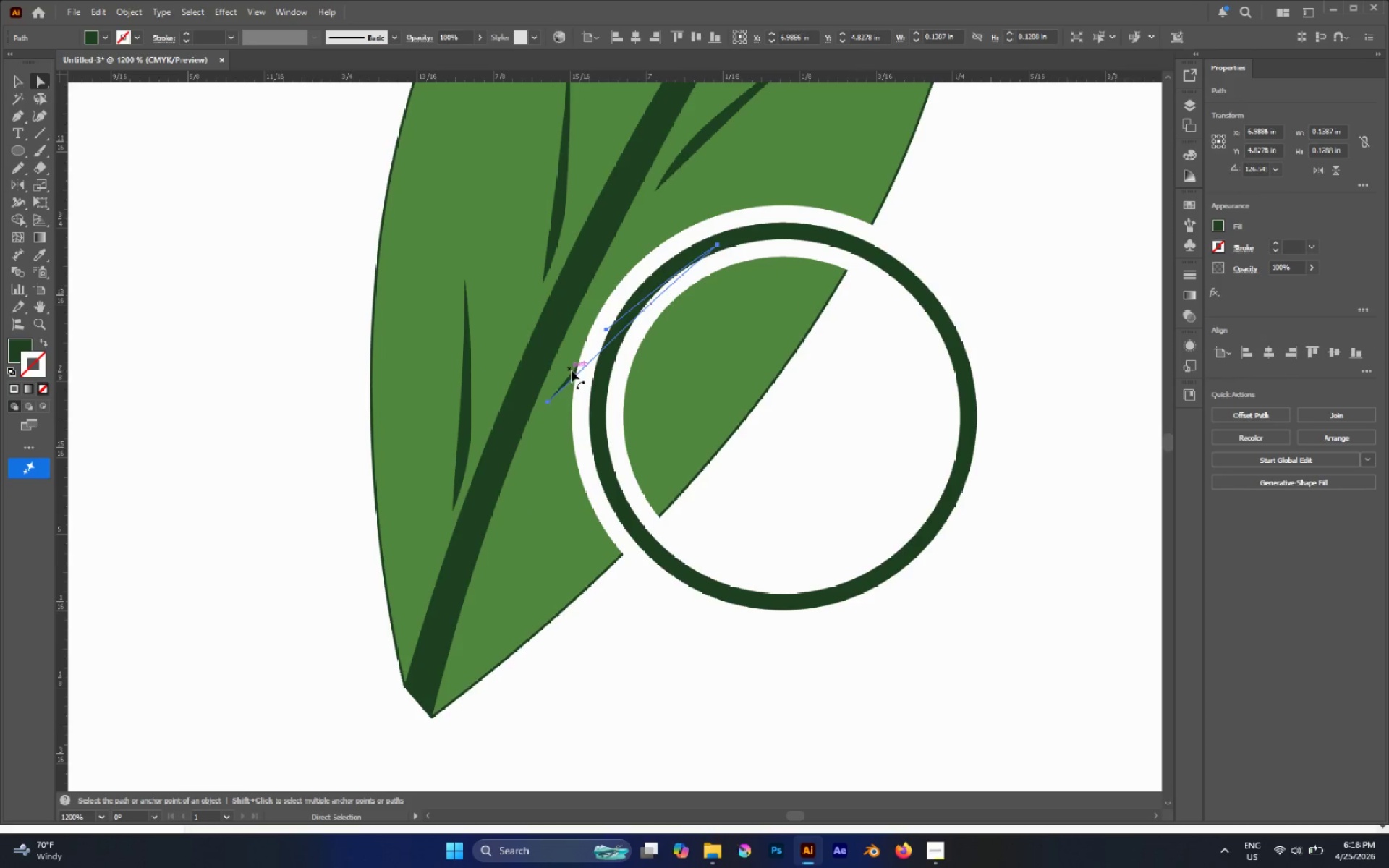 
key(Delete)
 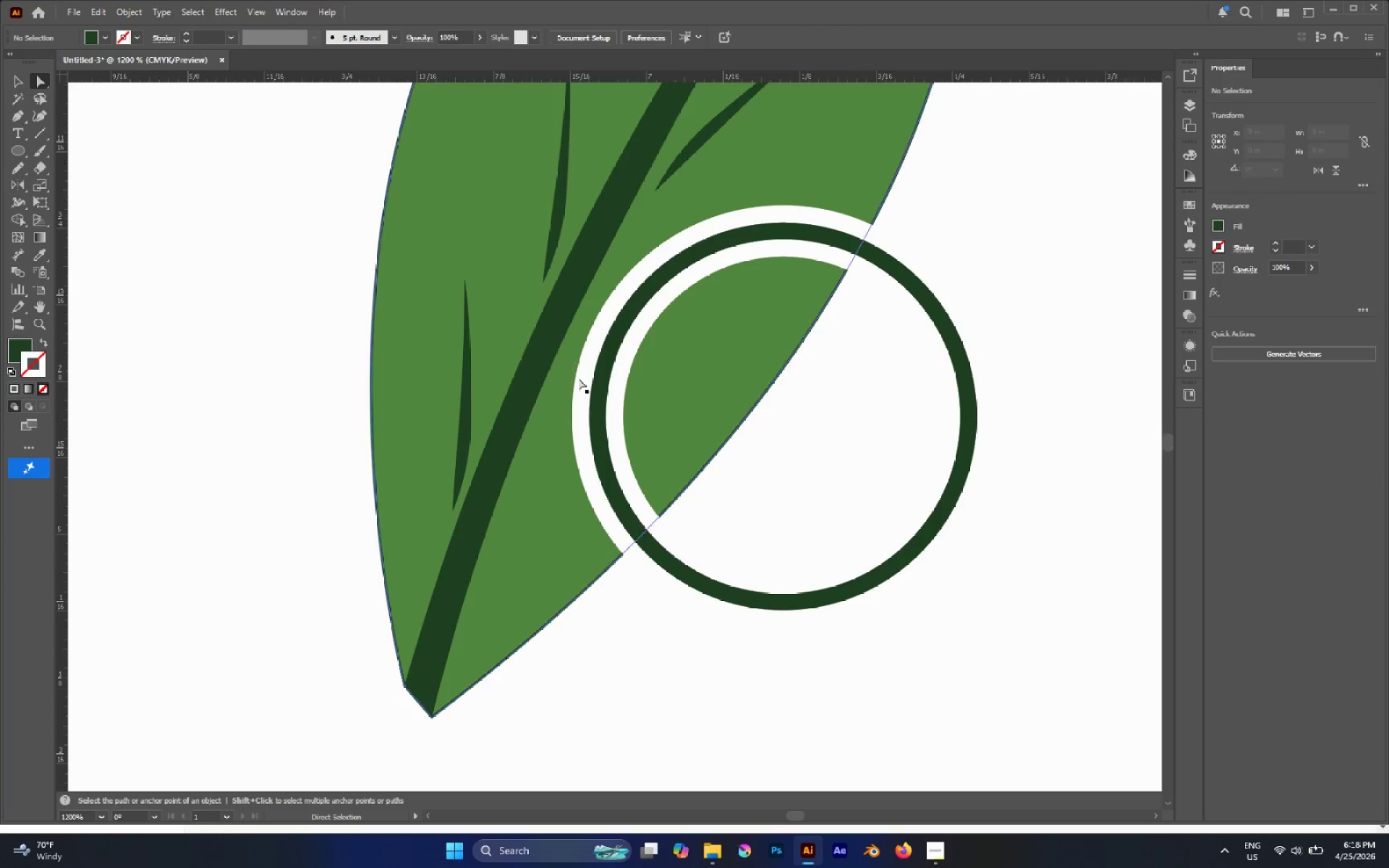 
left_click([581, 380])
 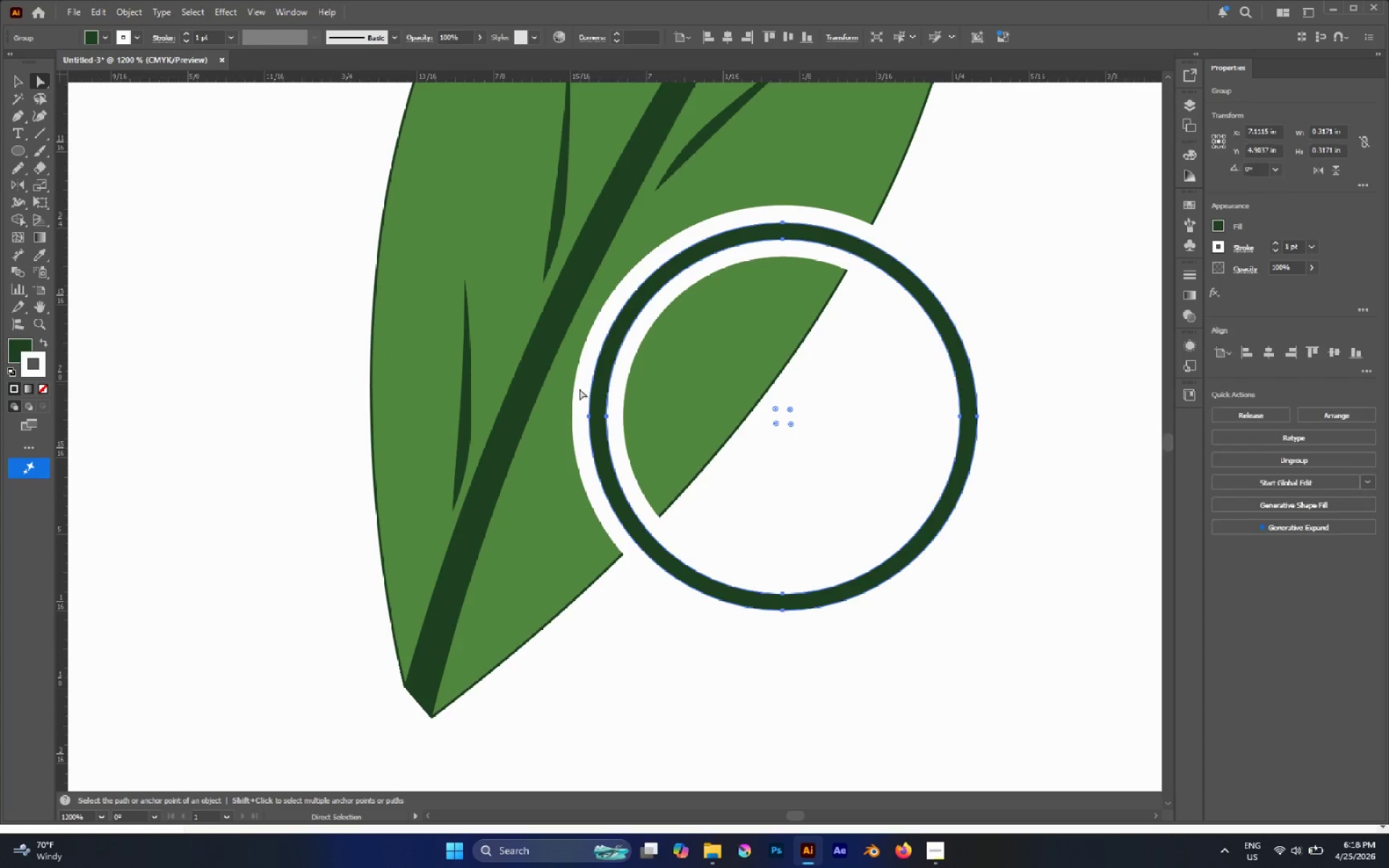 
hold_key(key=ShiftLeft, duration=0.78)
left_click([520, 443])
 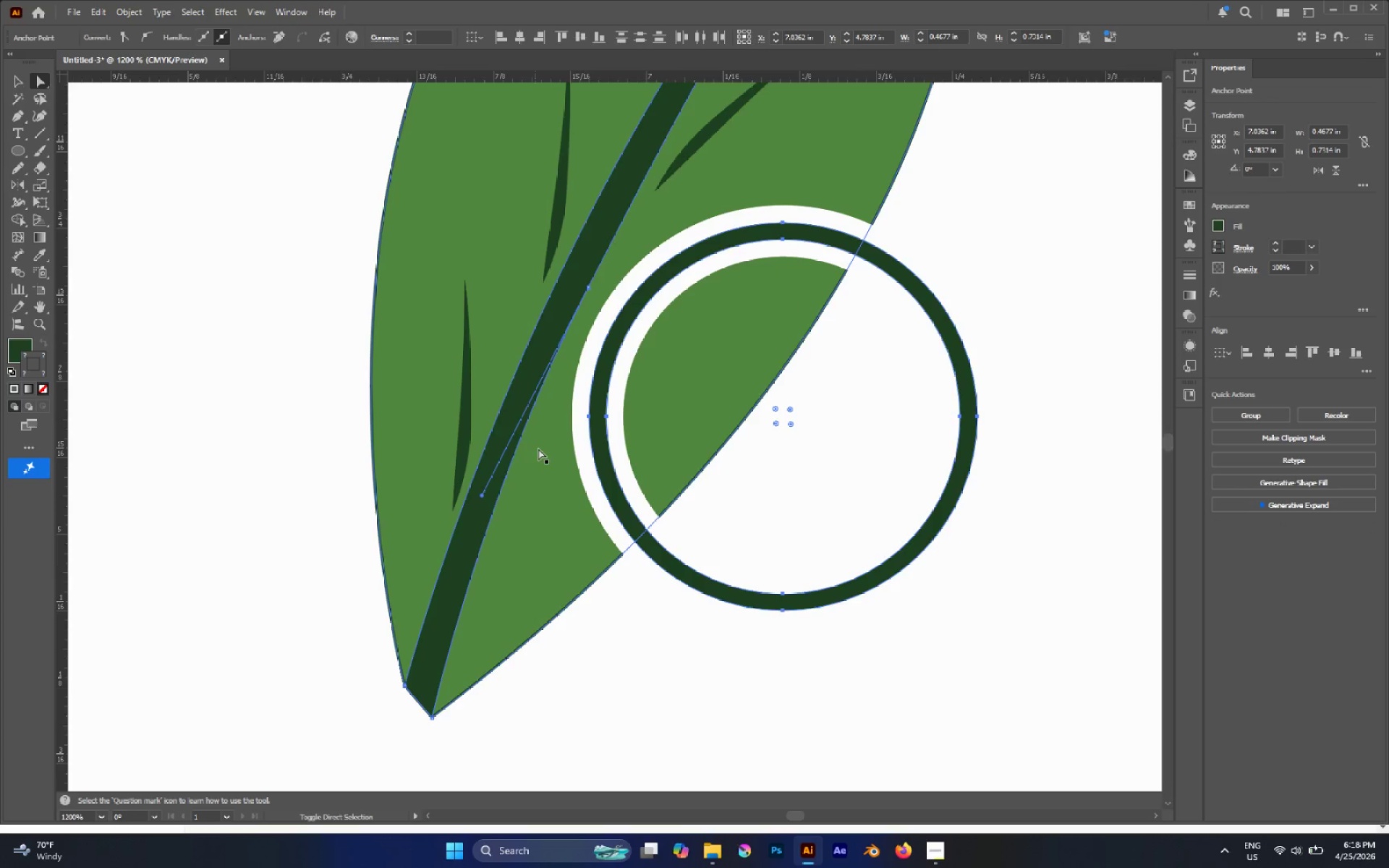 
left_click([541, 452])
 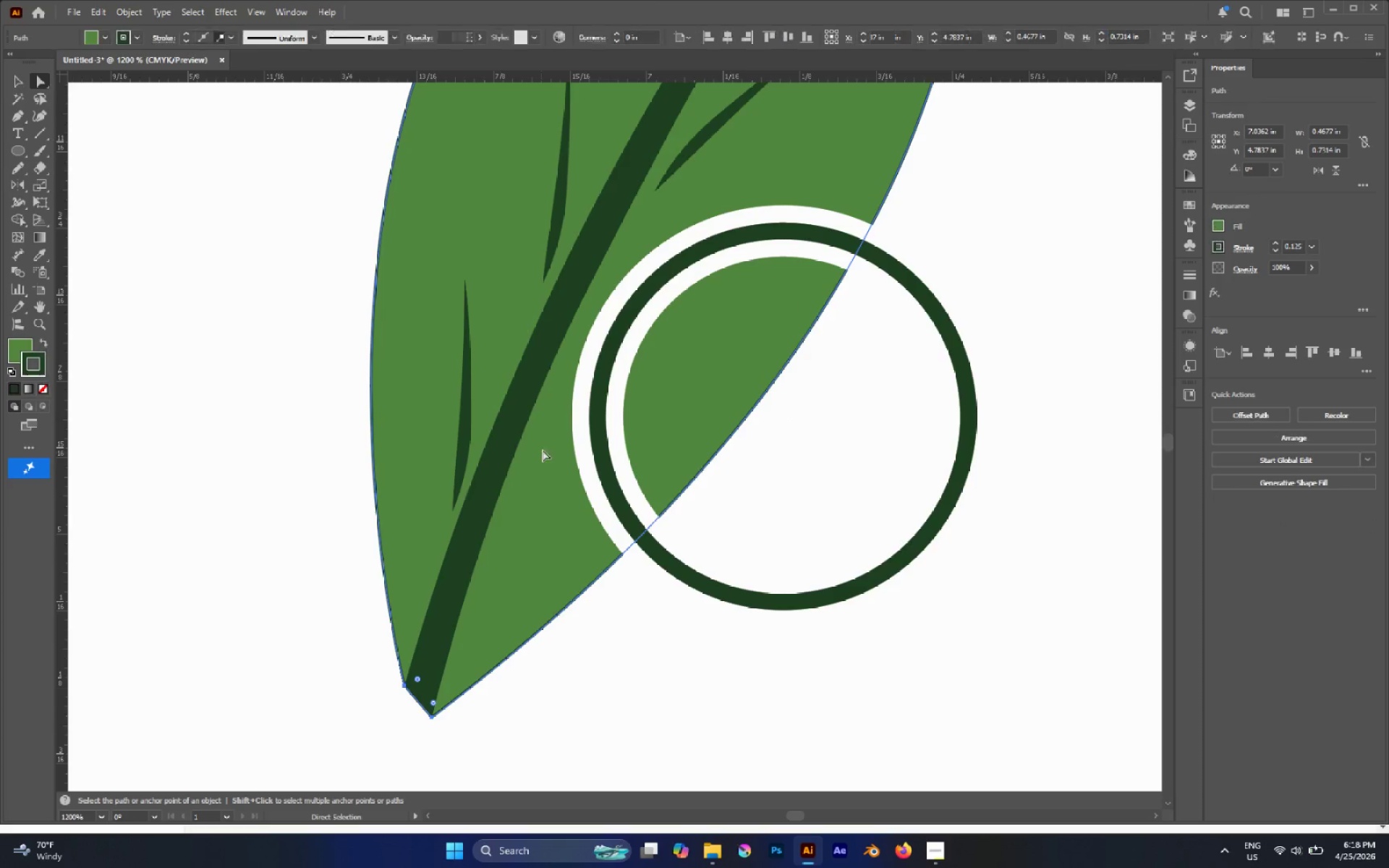 
hold_key(key=ShiftLeft, duration=0.73)
left_click([581, 442])
 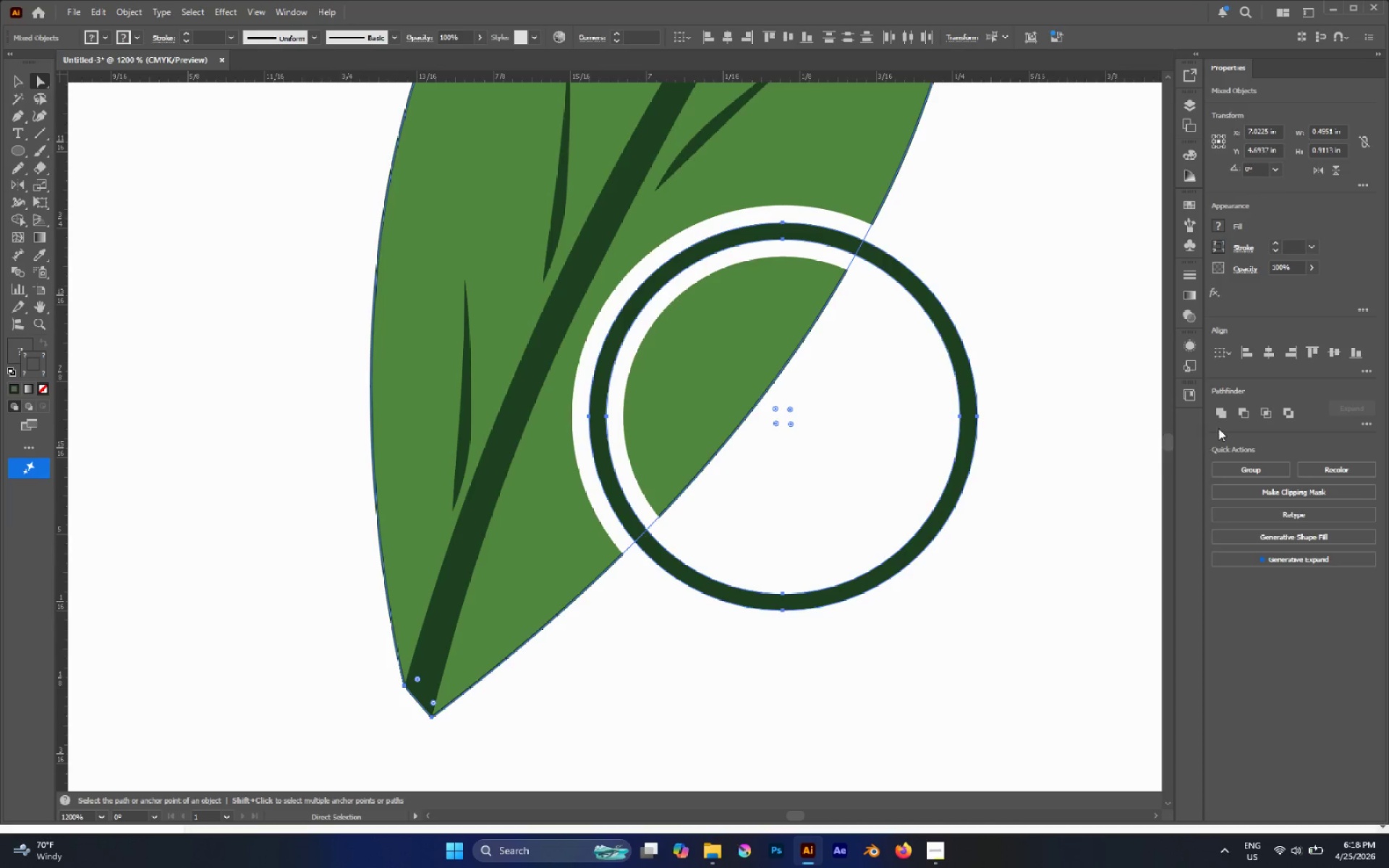 
left_click([1243, 417])
 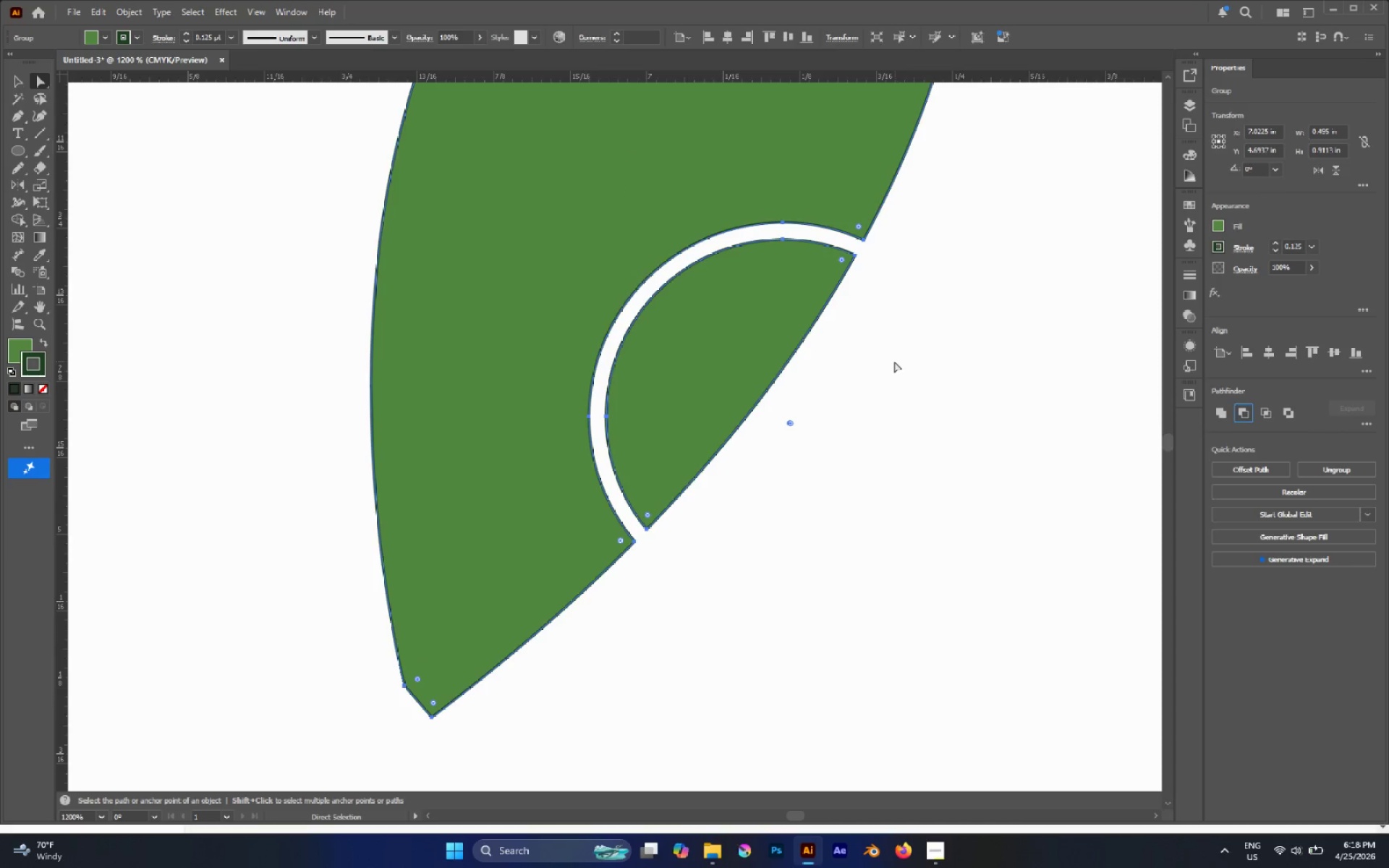 
key(Control+Z)
 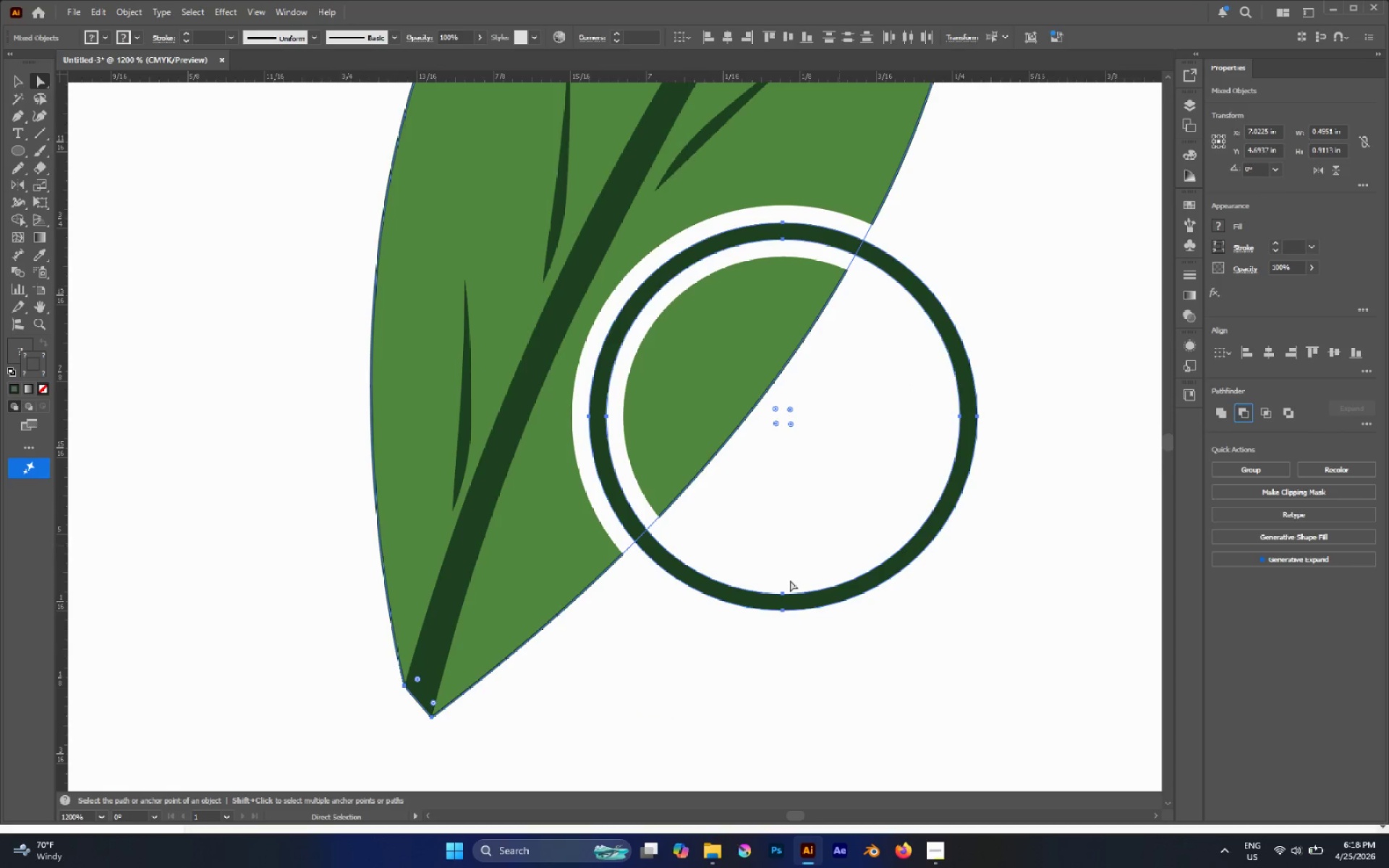 
left_click([694, 650])
 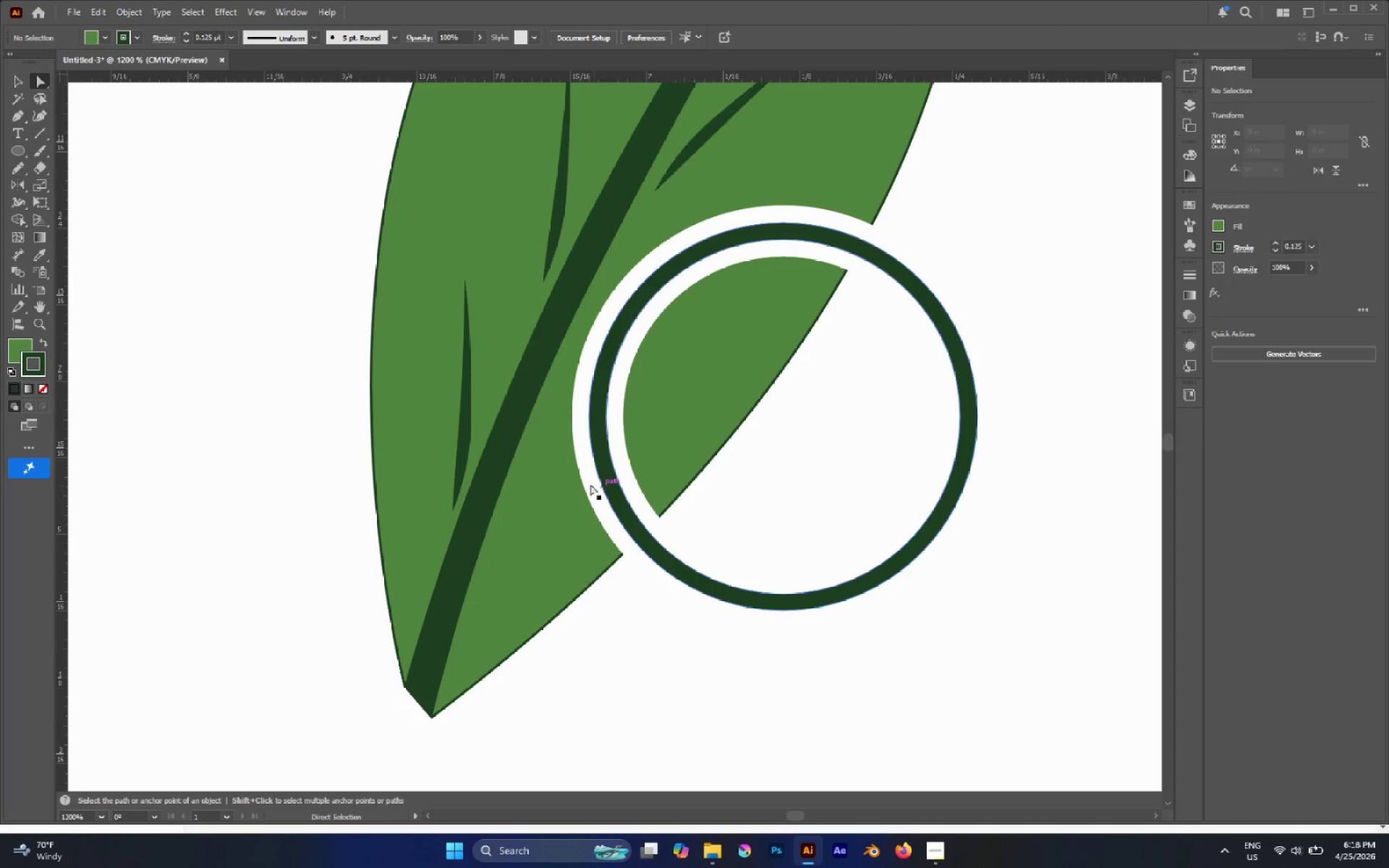 
left_click([586, 482])
 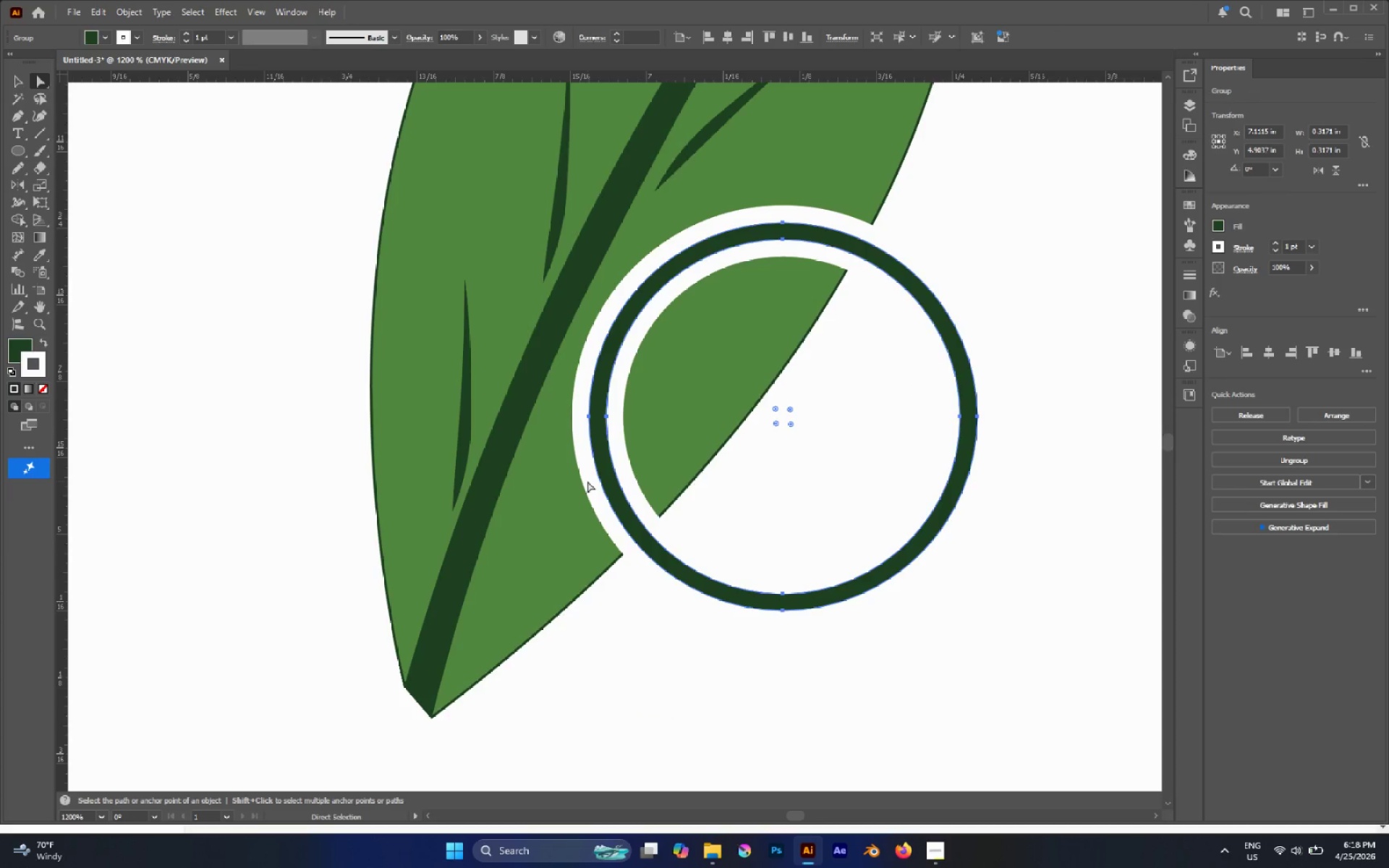 
left_click_drag(start_coordinate=[587, 481], to_coordinate=[572, 512])
 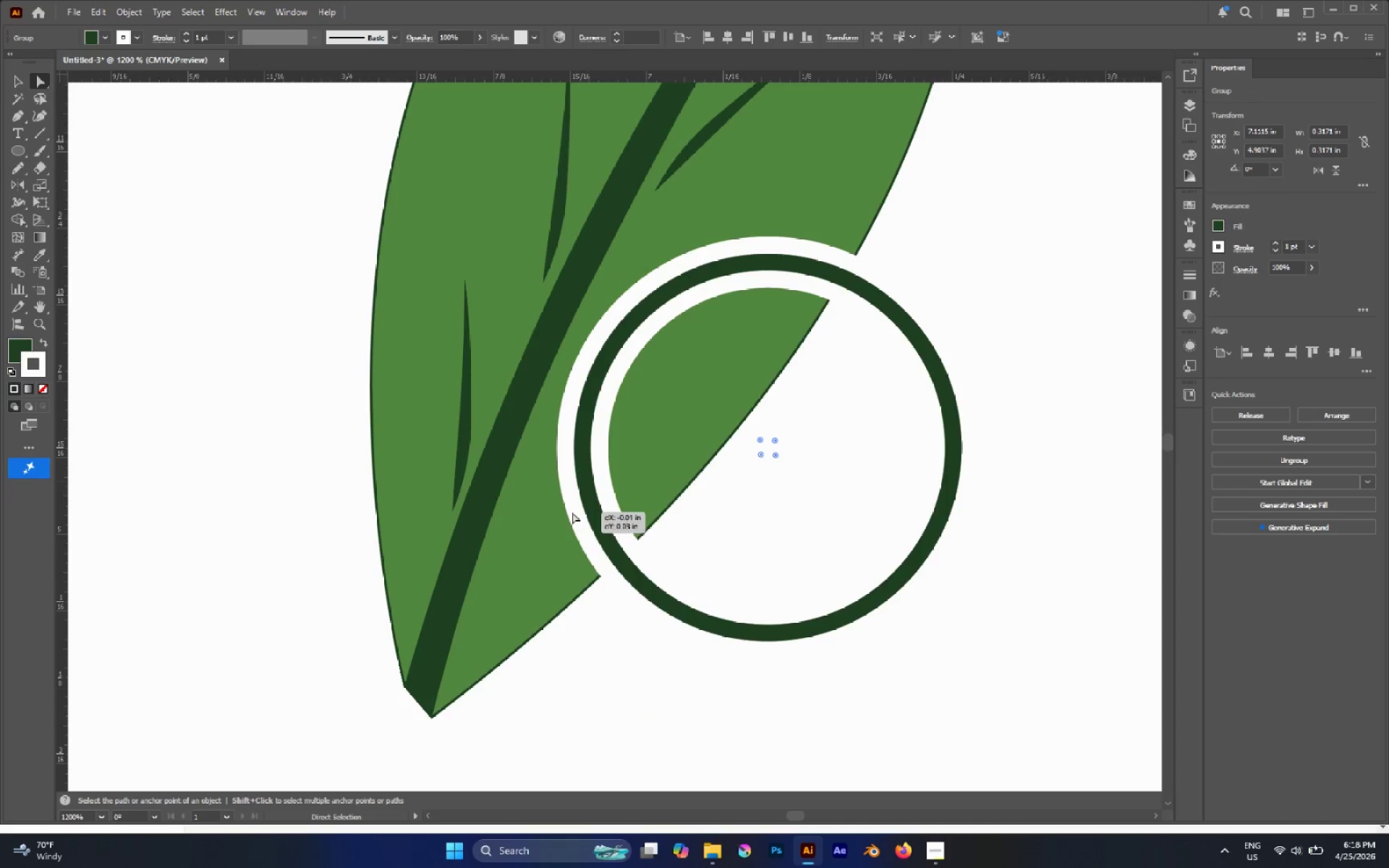 
key(Control+Z)
 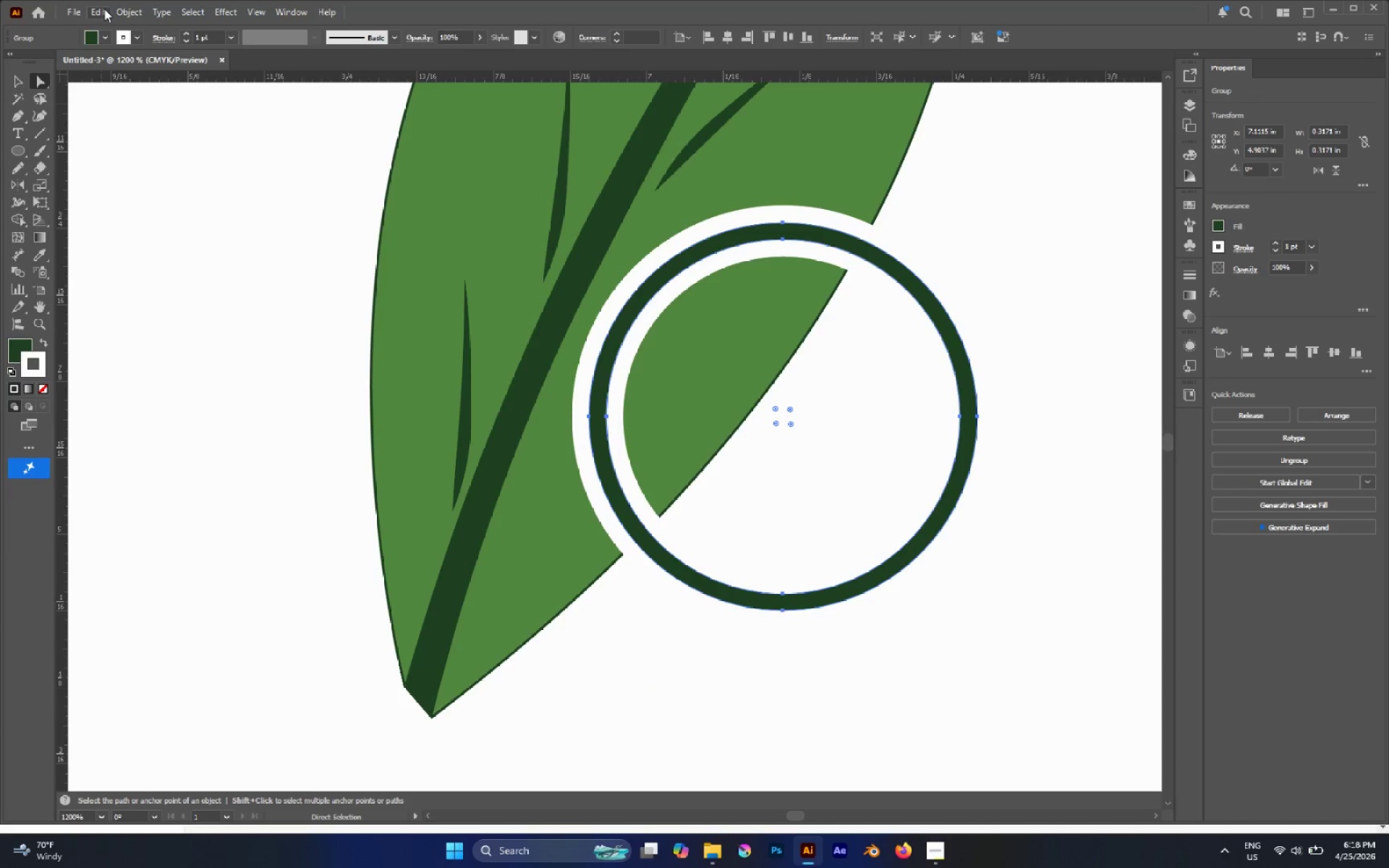 
left_click([127, 11])
 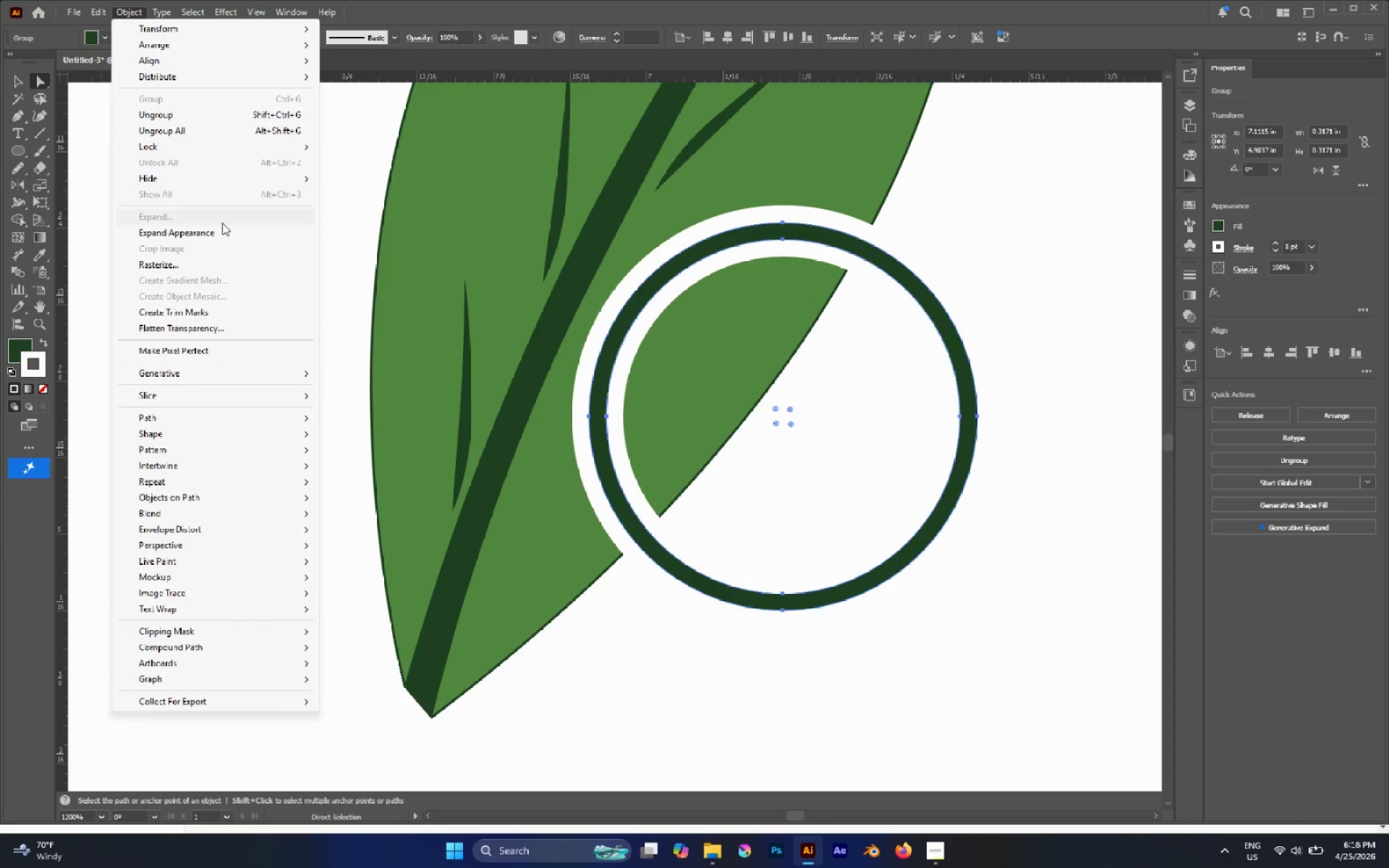 
left_click([222, 234])
 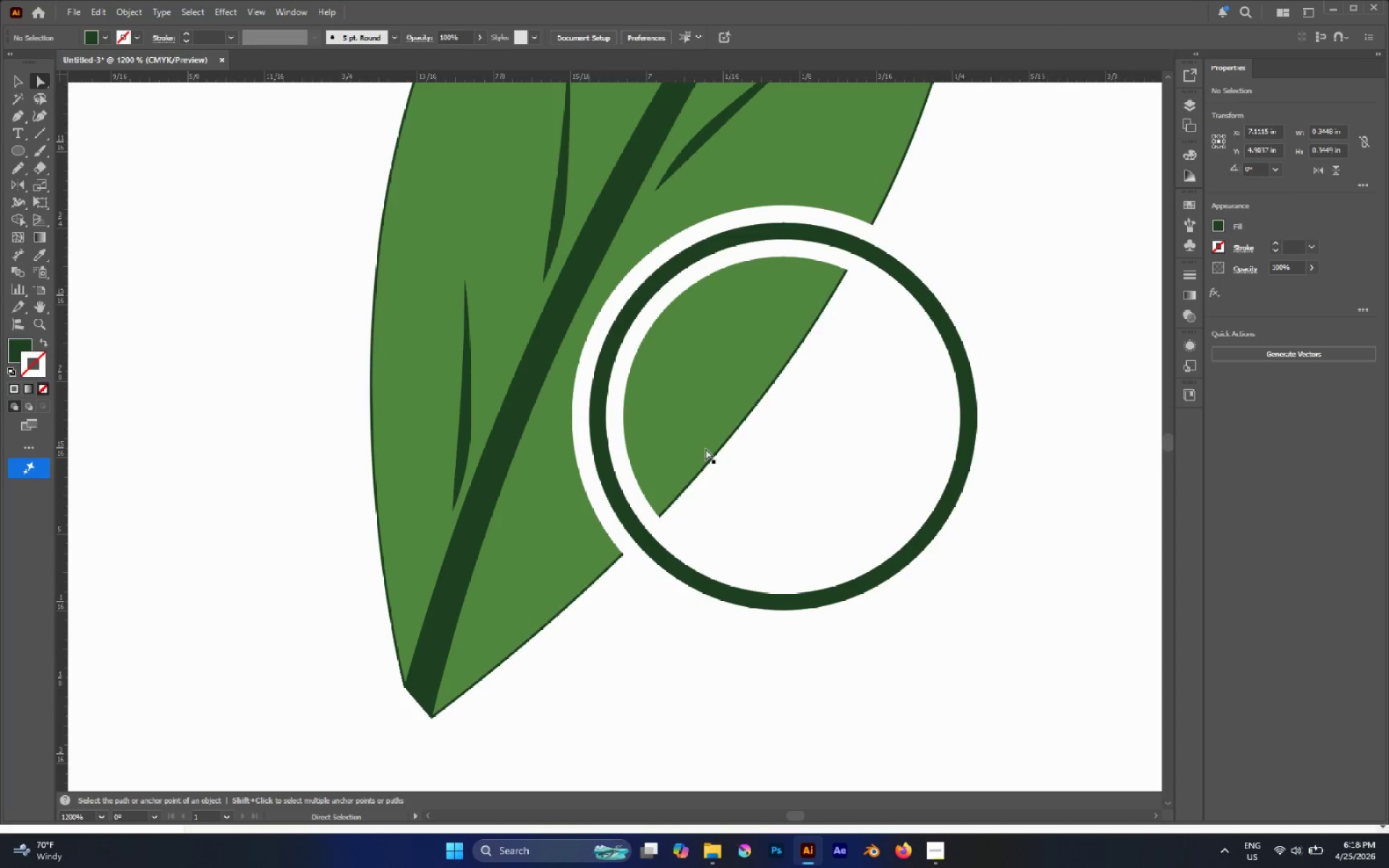 
hold_key(key=AltLeft, duration=1.09)
left_click([613, 413])
 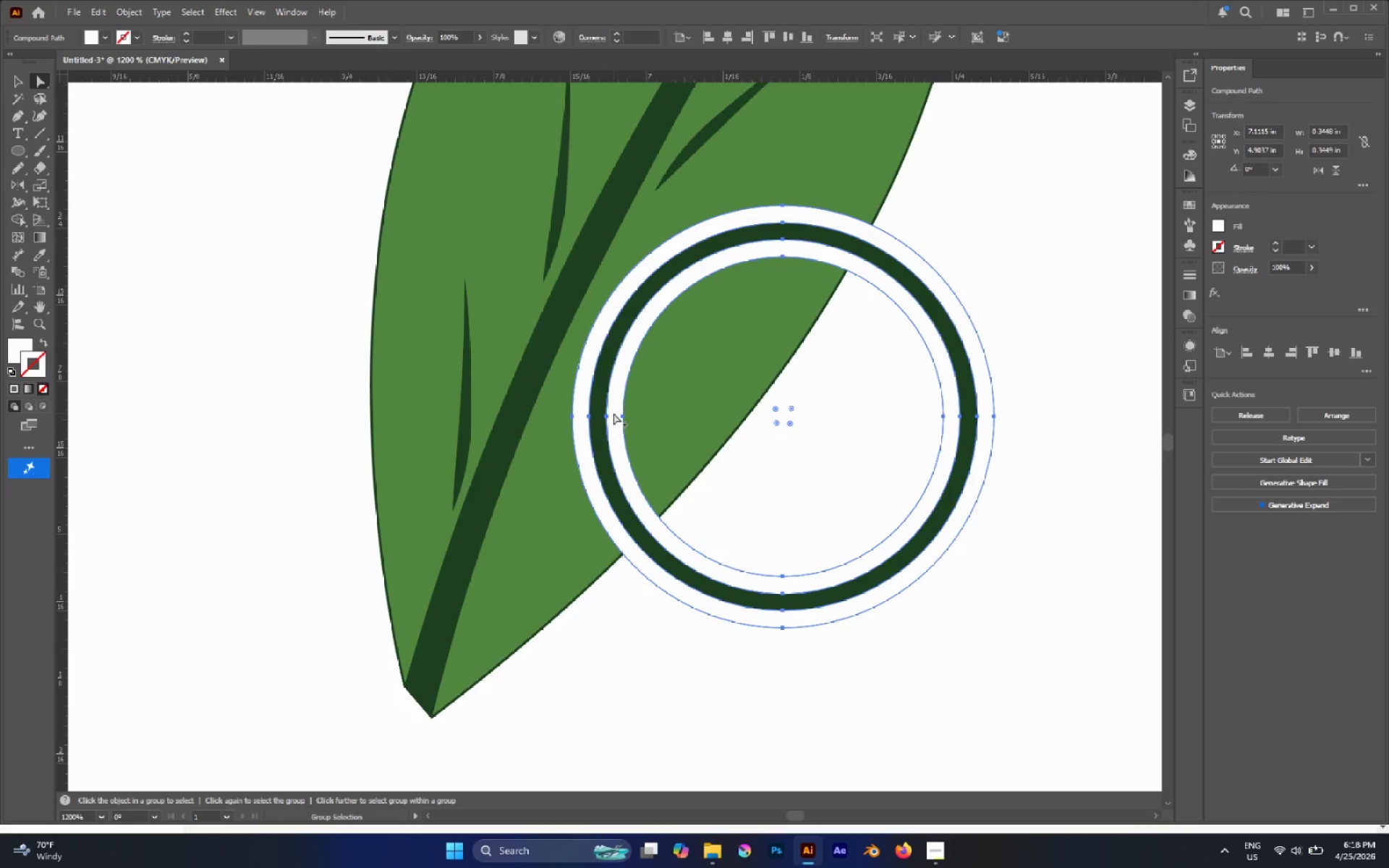 
left_click_drag(start_coordinate=[613, 413], to_coordinate=[666, 436])
 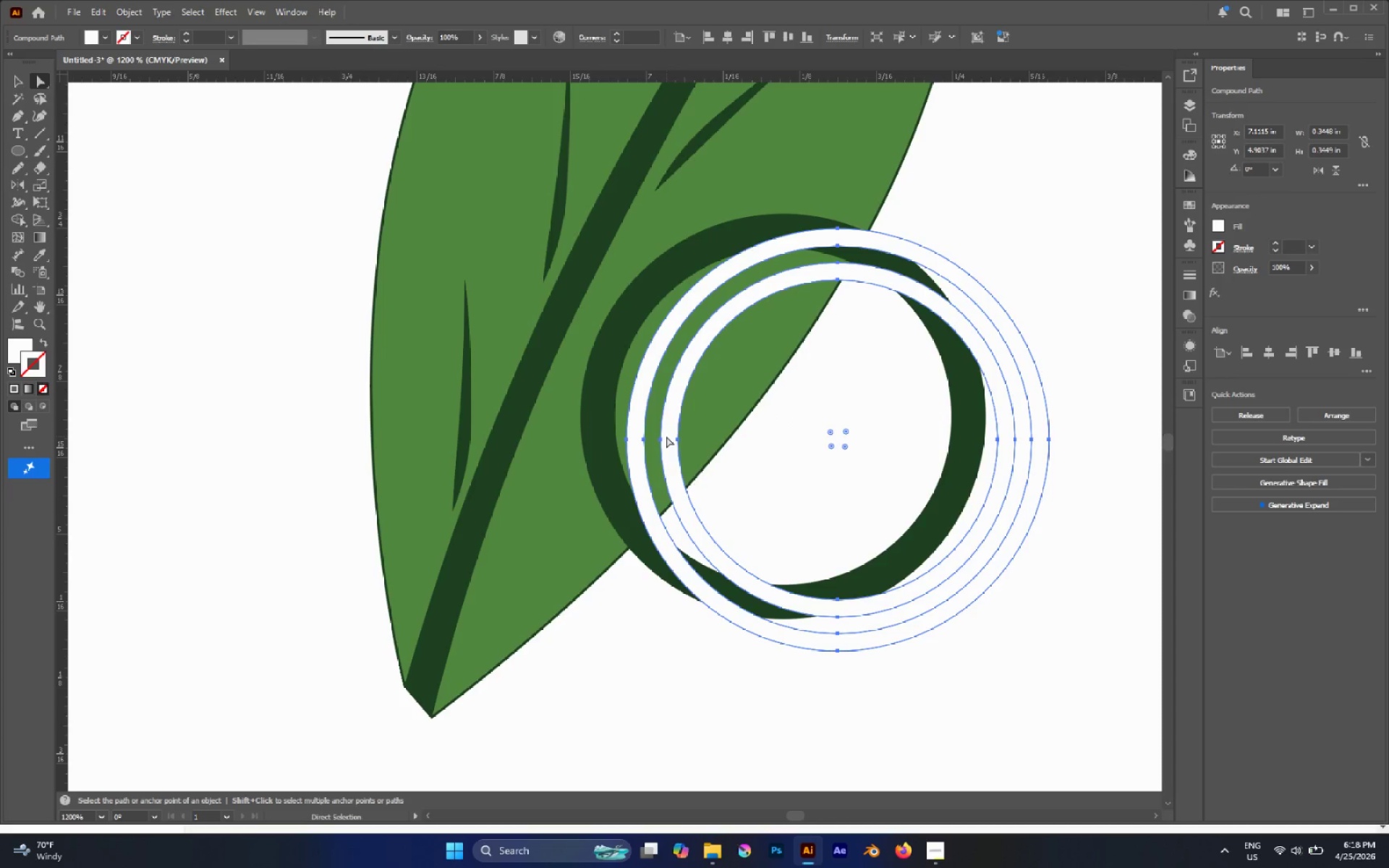 
key(Control+Z)
 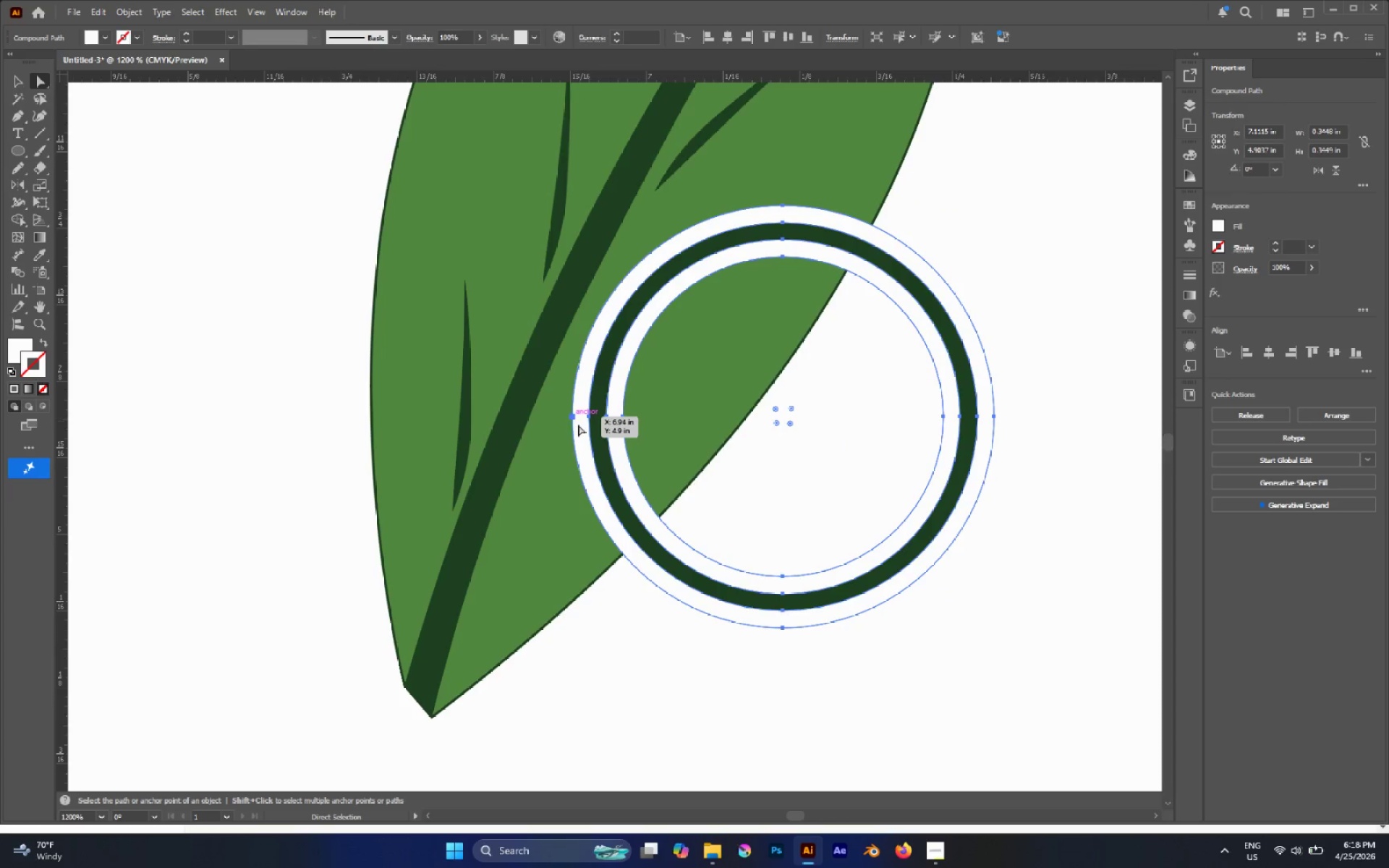 
left_click([726, 661])
 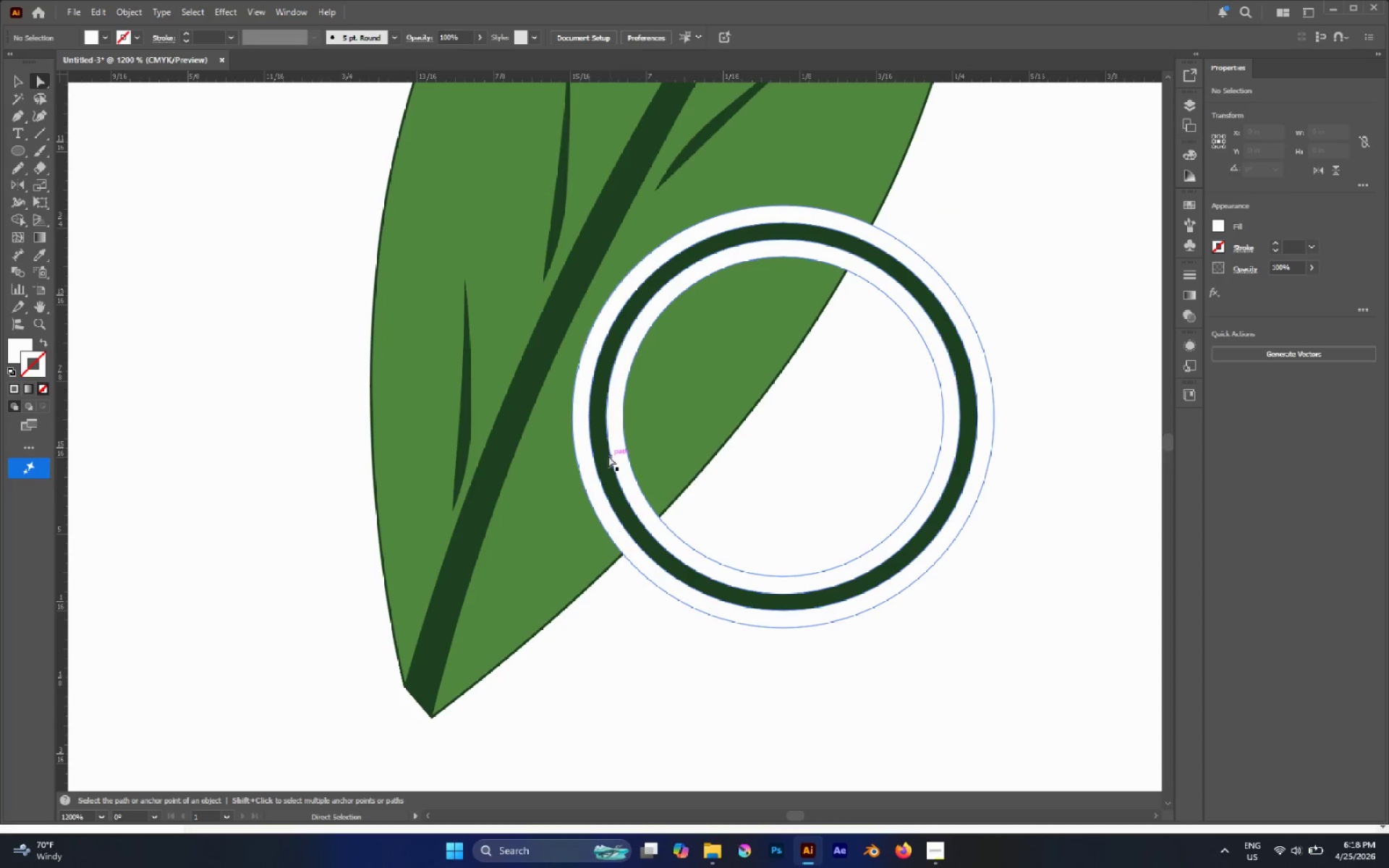 
left_click([601, 448])
 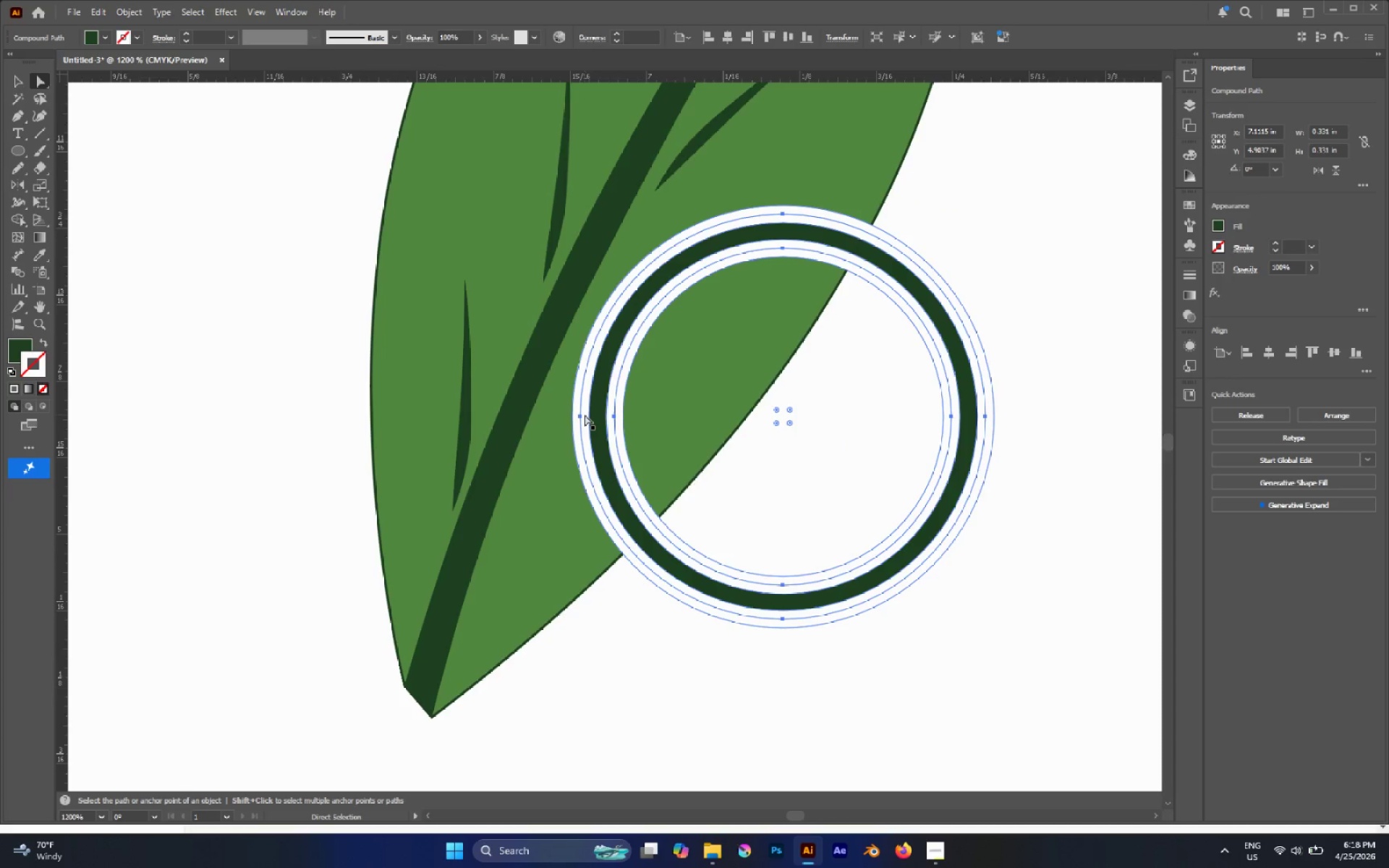 
left_click([577, 416])
 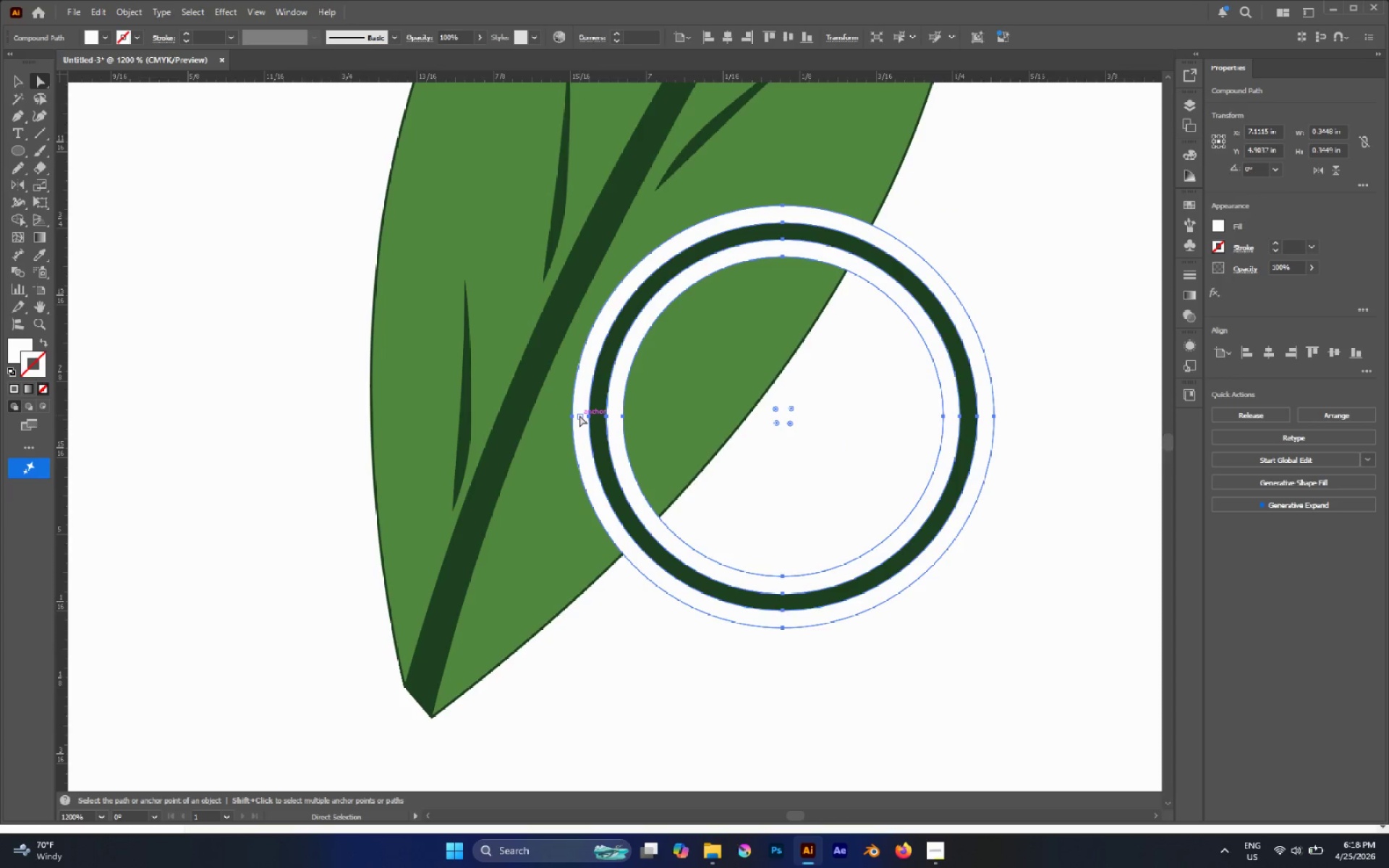 
left_click([580, 415])
 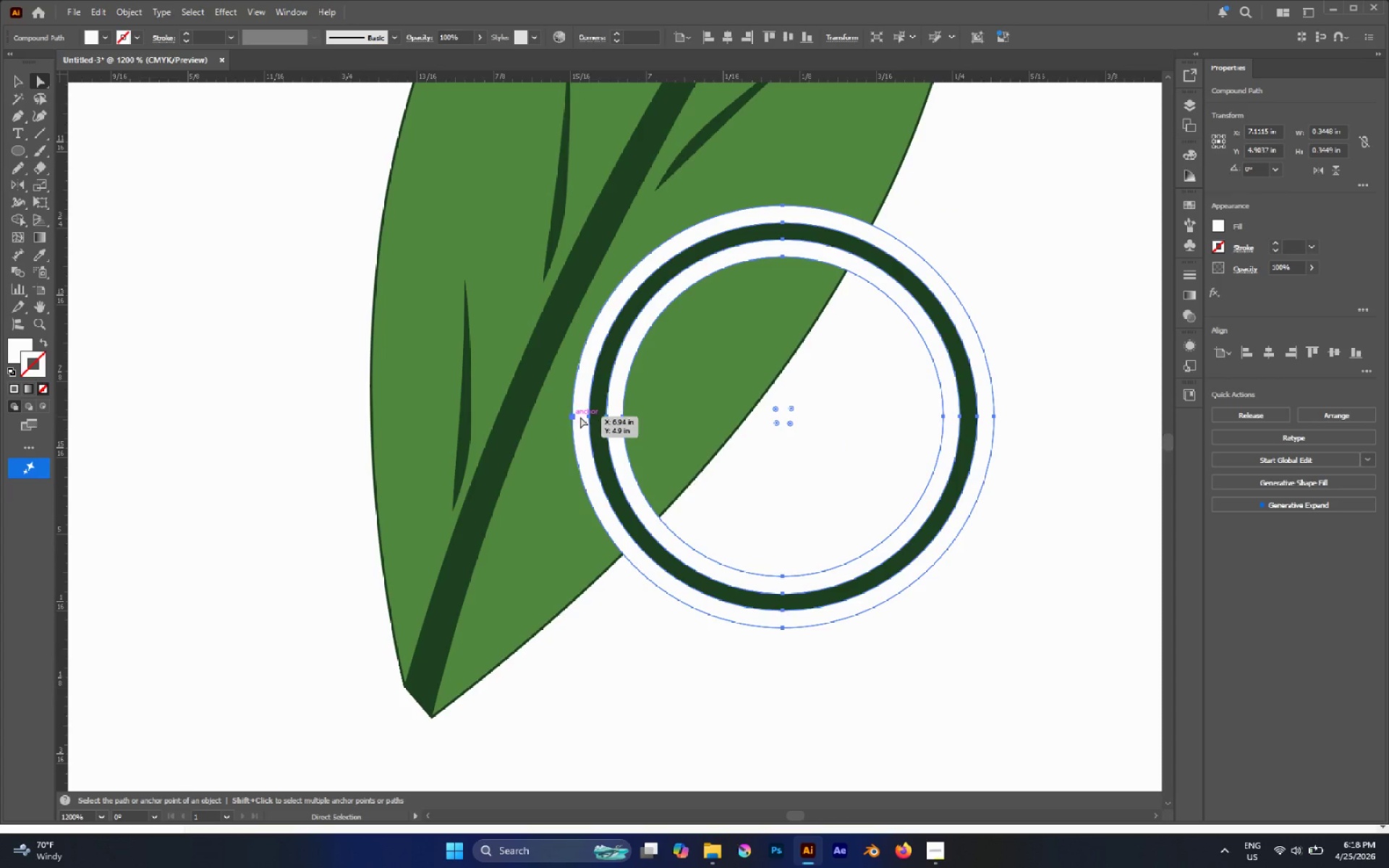 
left_click([588, 418])